 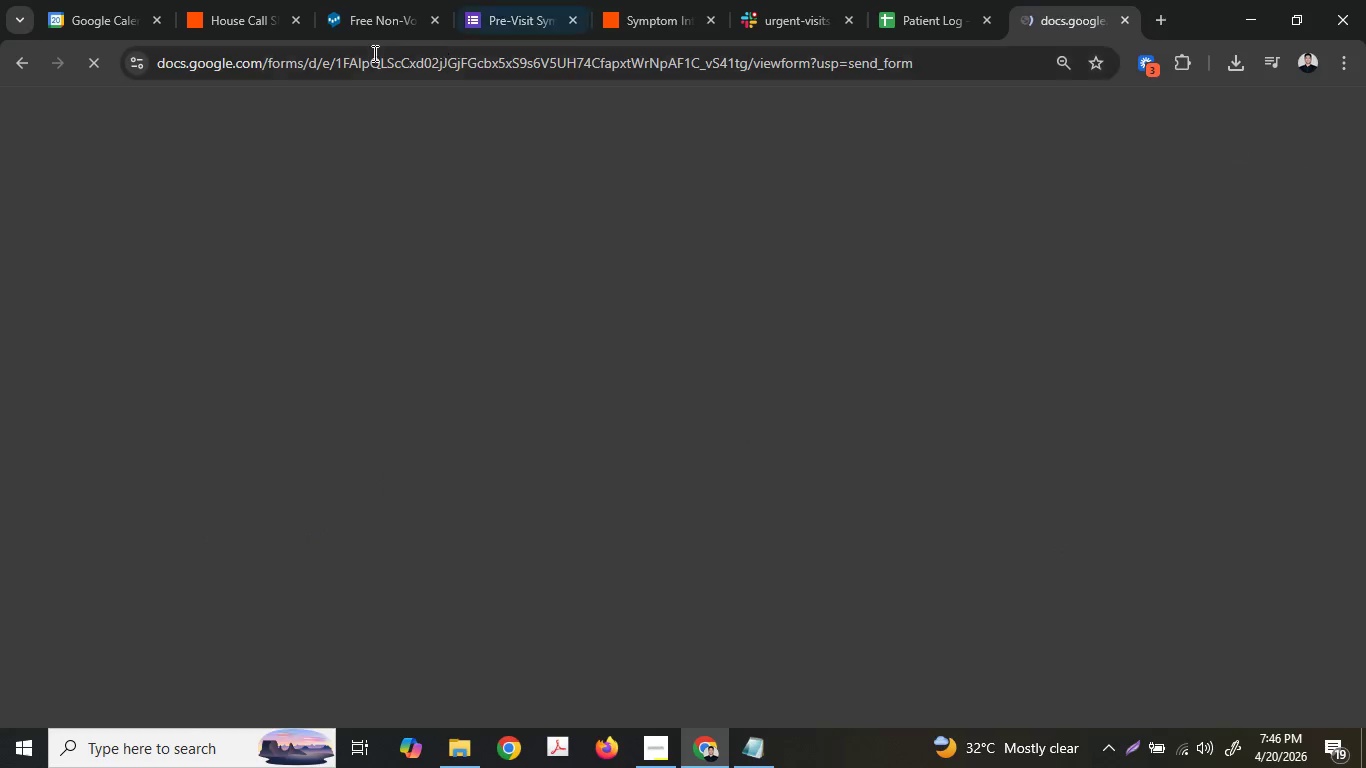 
left_click([534, 0])
 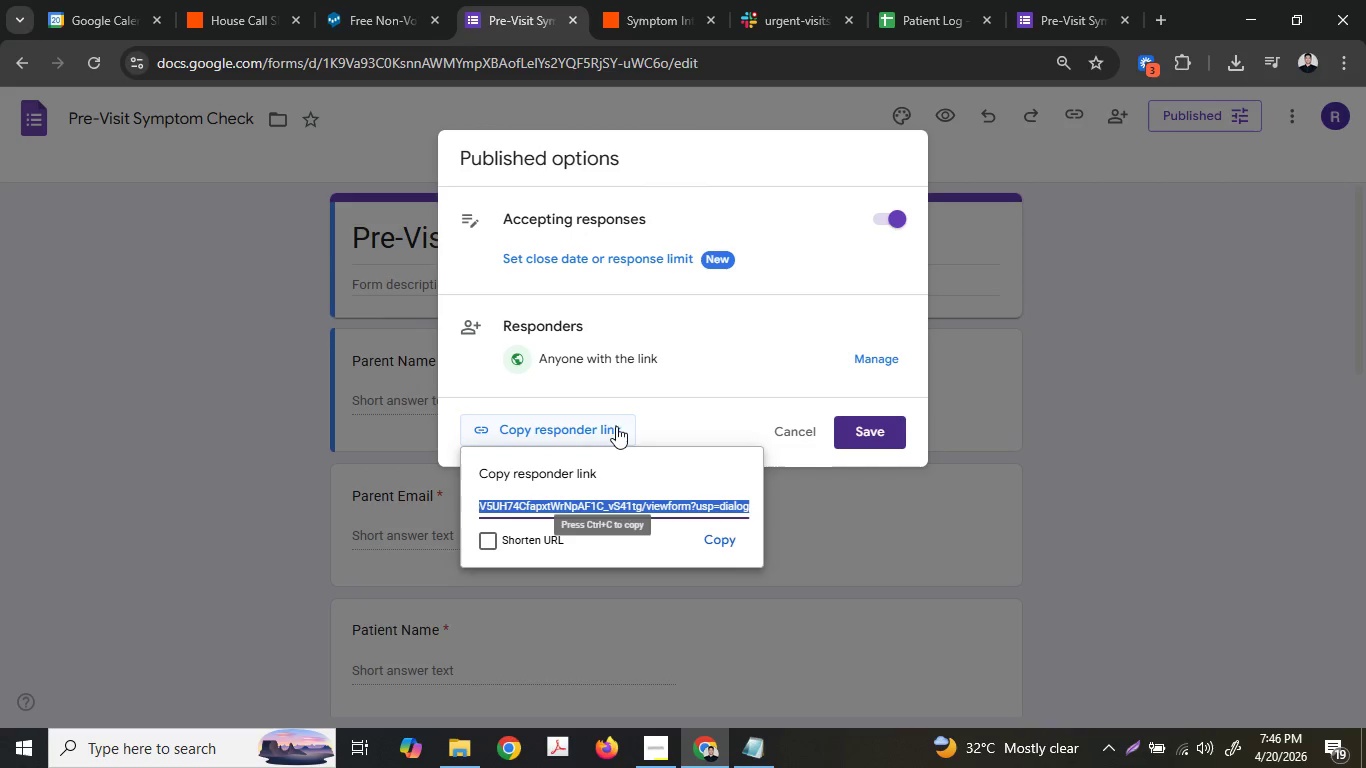 
left_click([500, 540])
 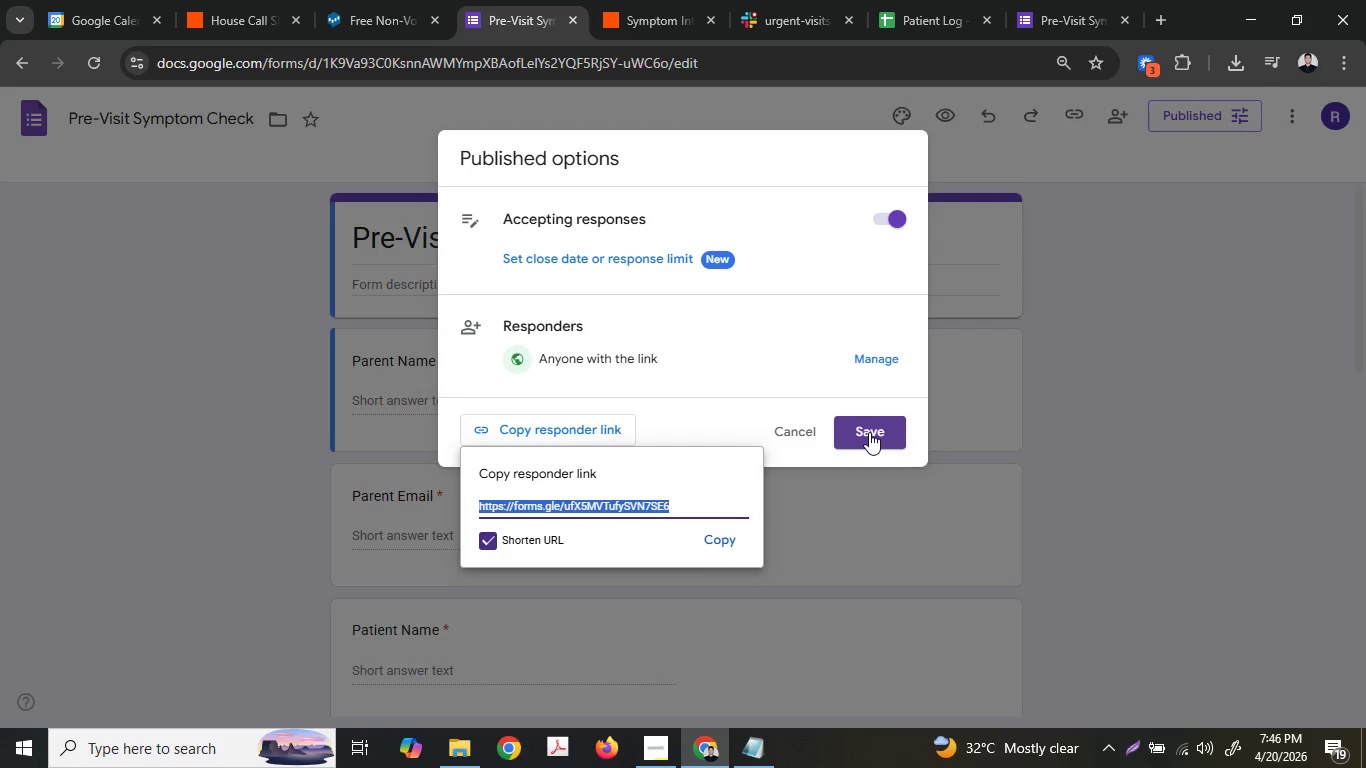 
wait(5.38)
 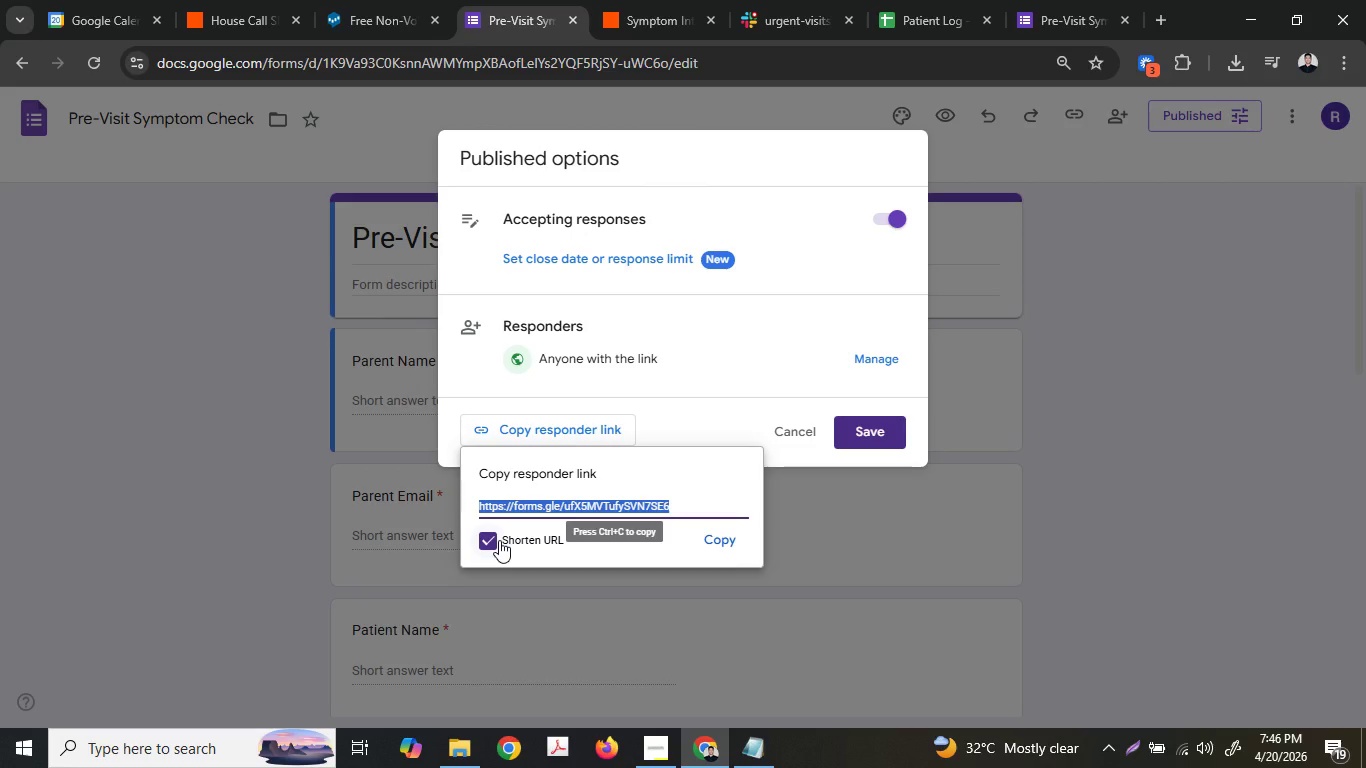 
left_click([869, 432])
 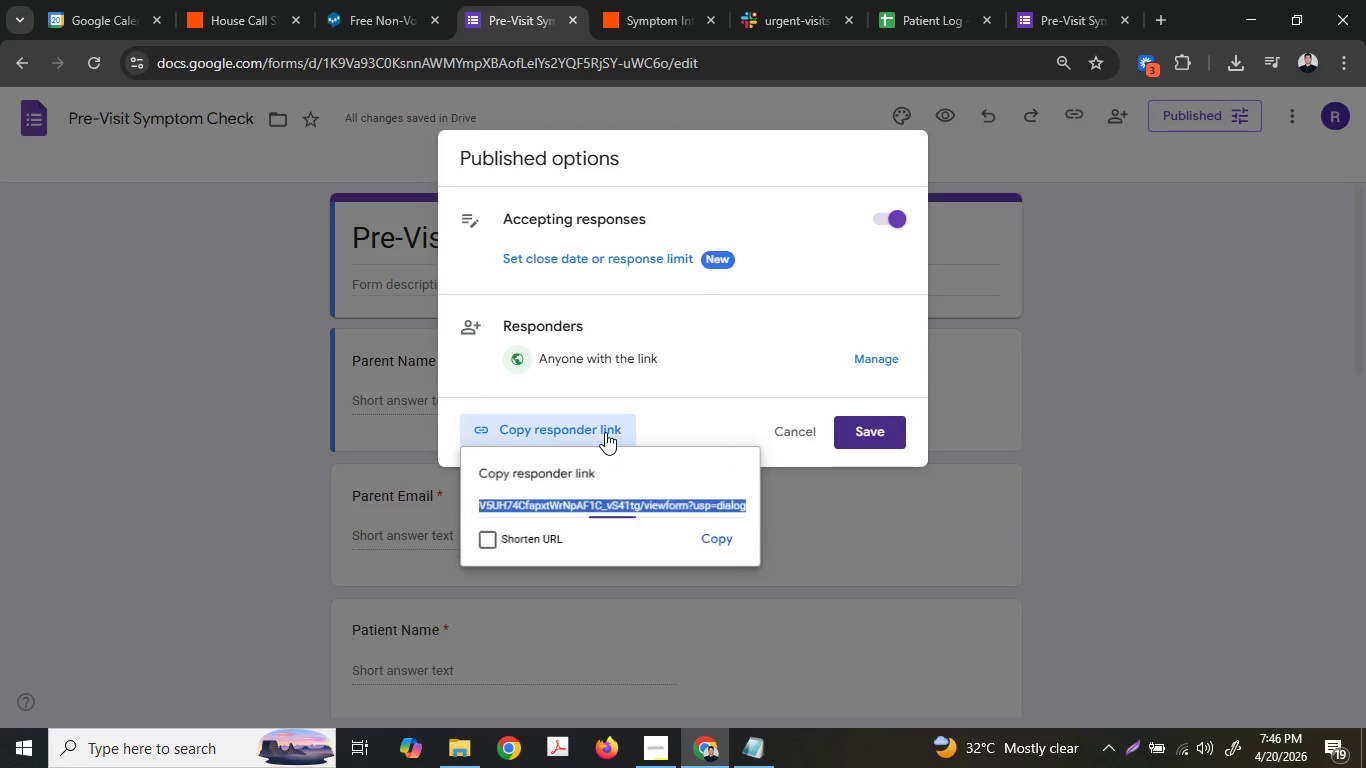 
left_click([494, 539])
 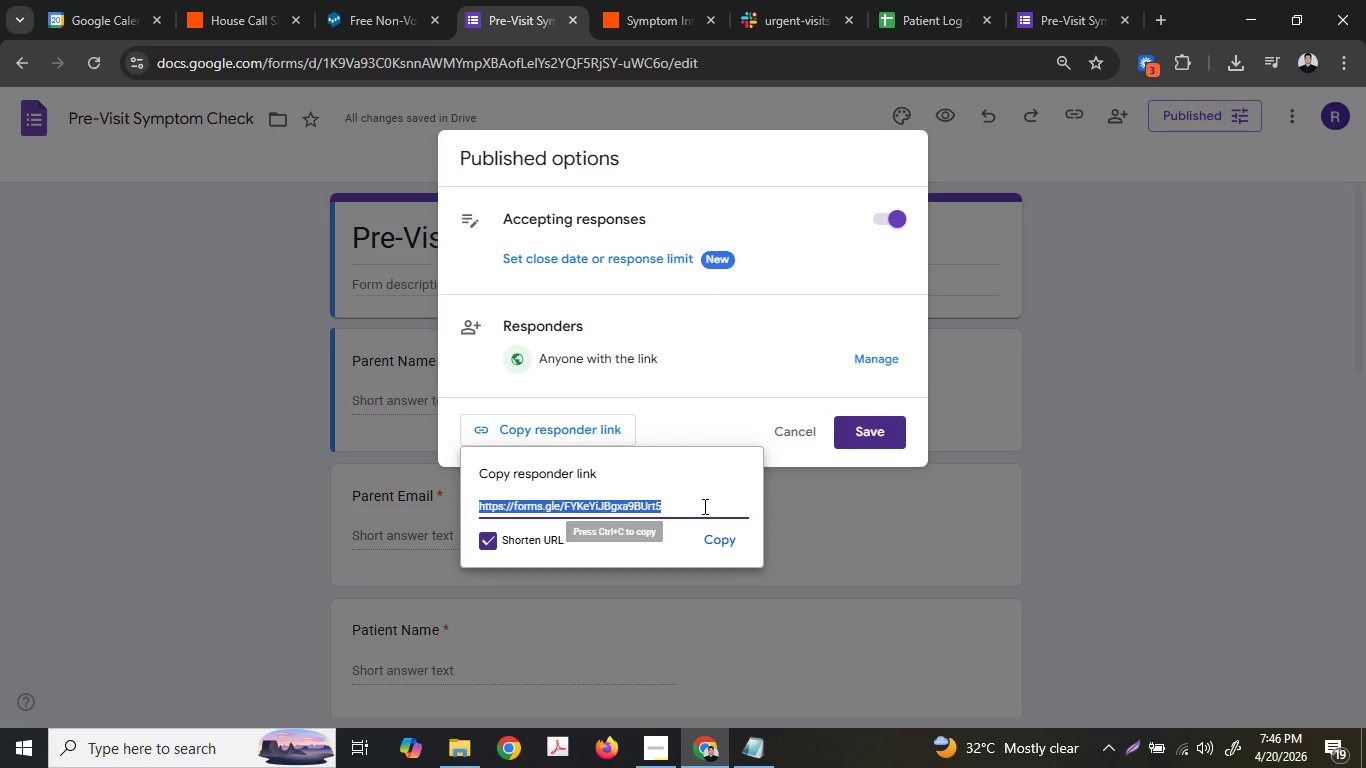 
double_click([684, 506])
 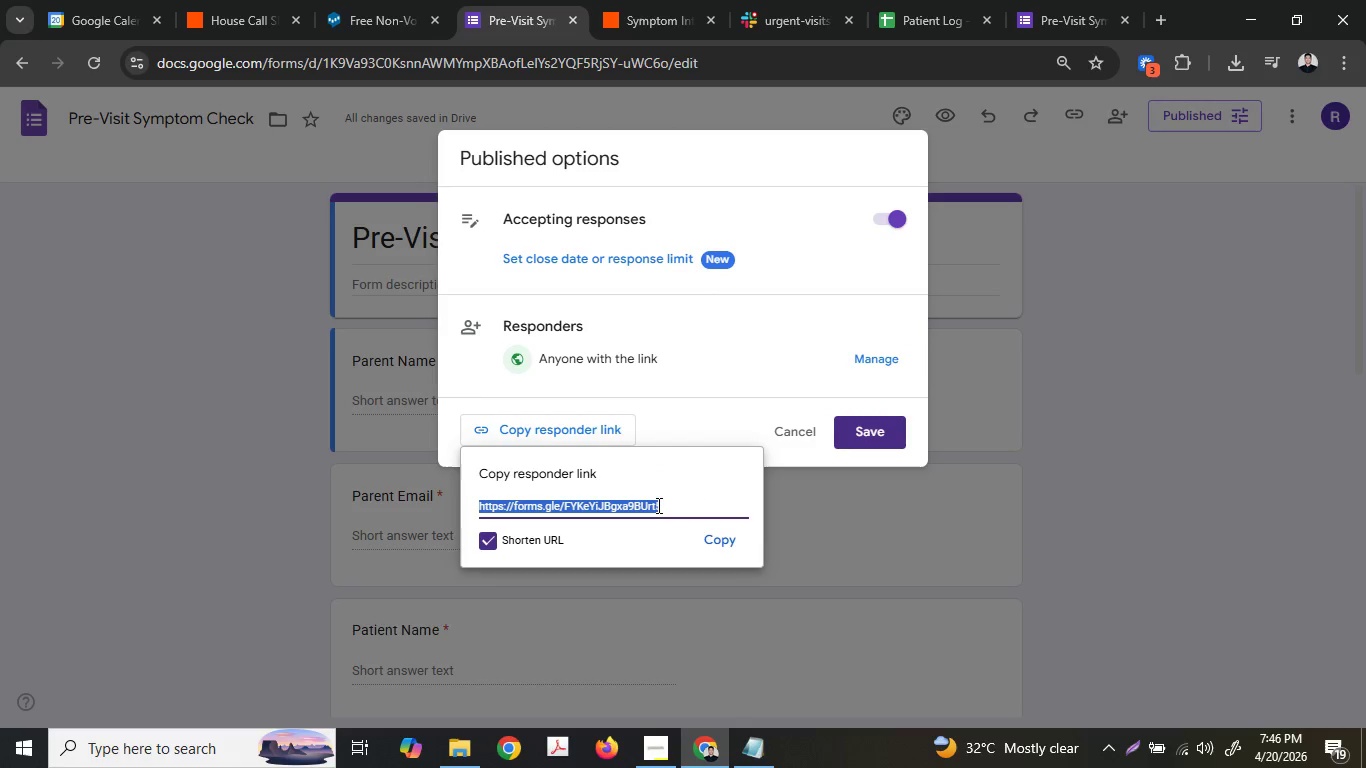 
triple_click([641, 506])
 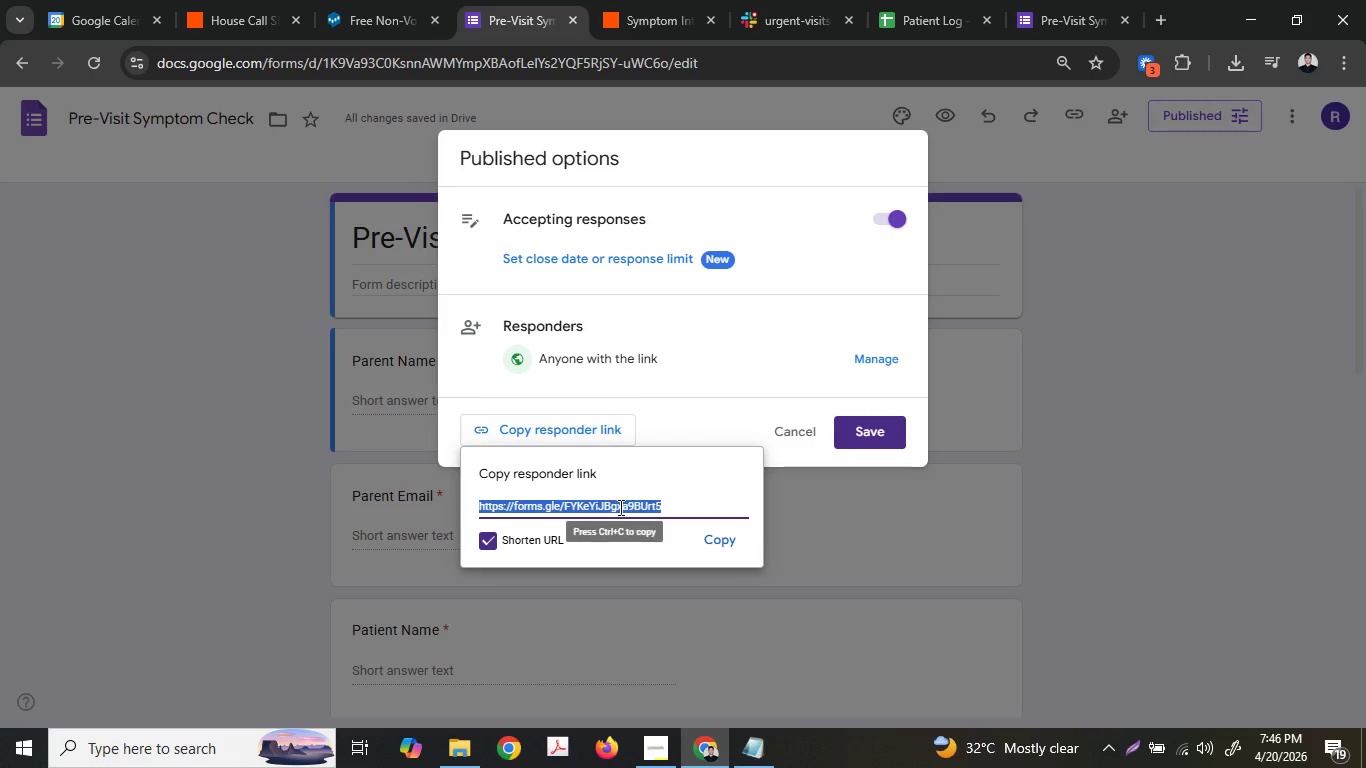 
triple_click([619, 507])
 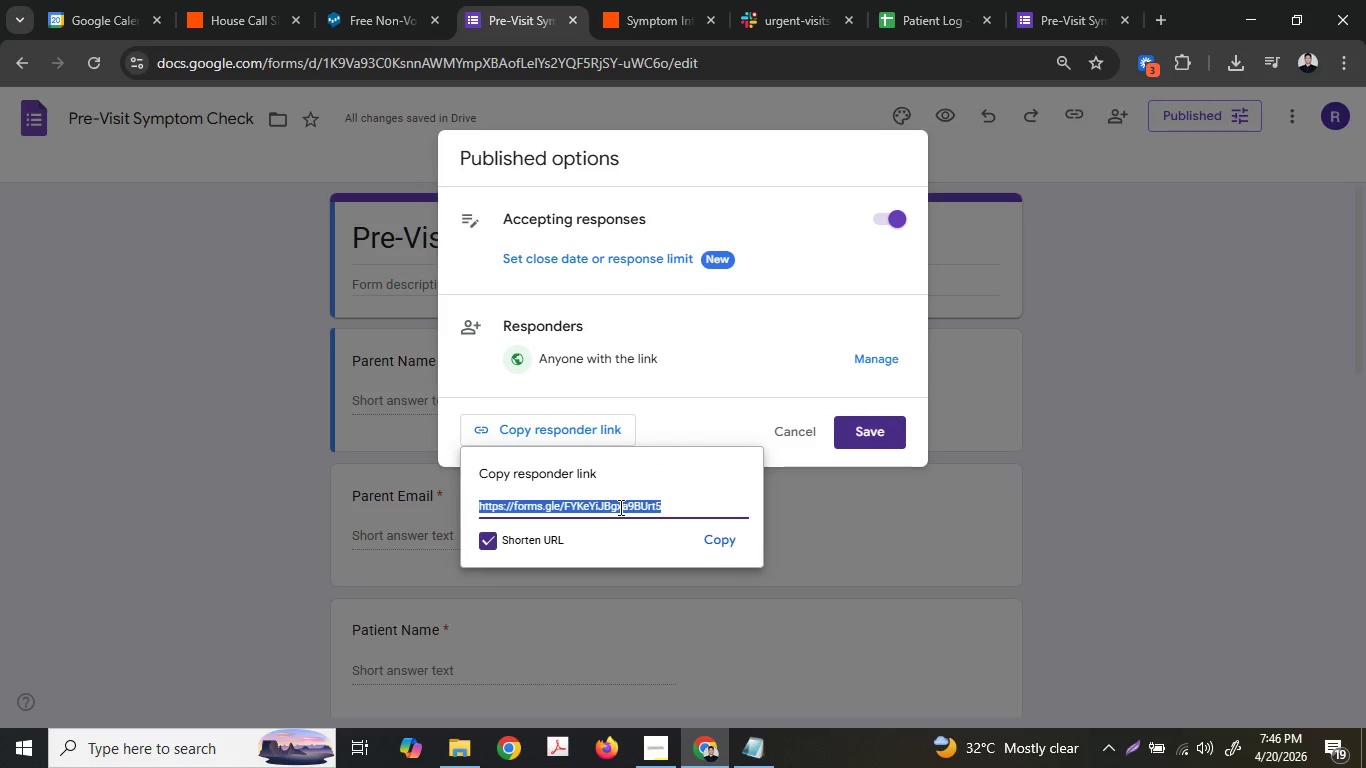 
triple_click([619, 507])
 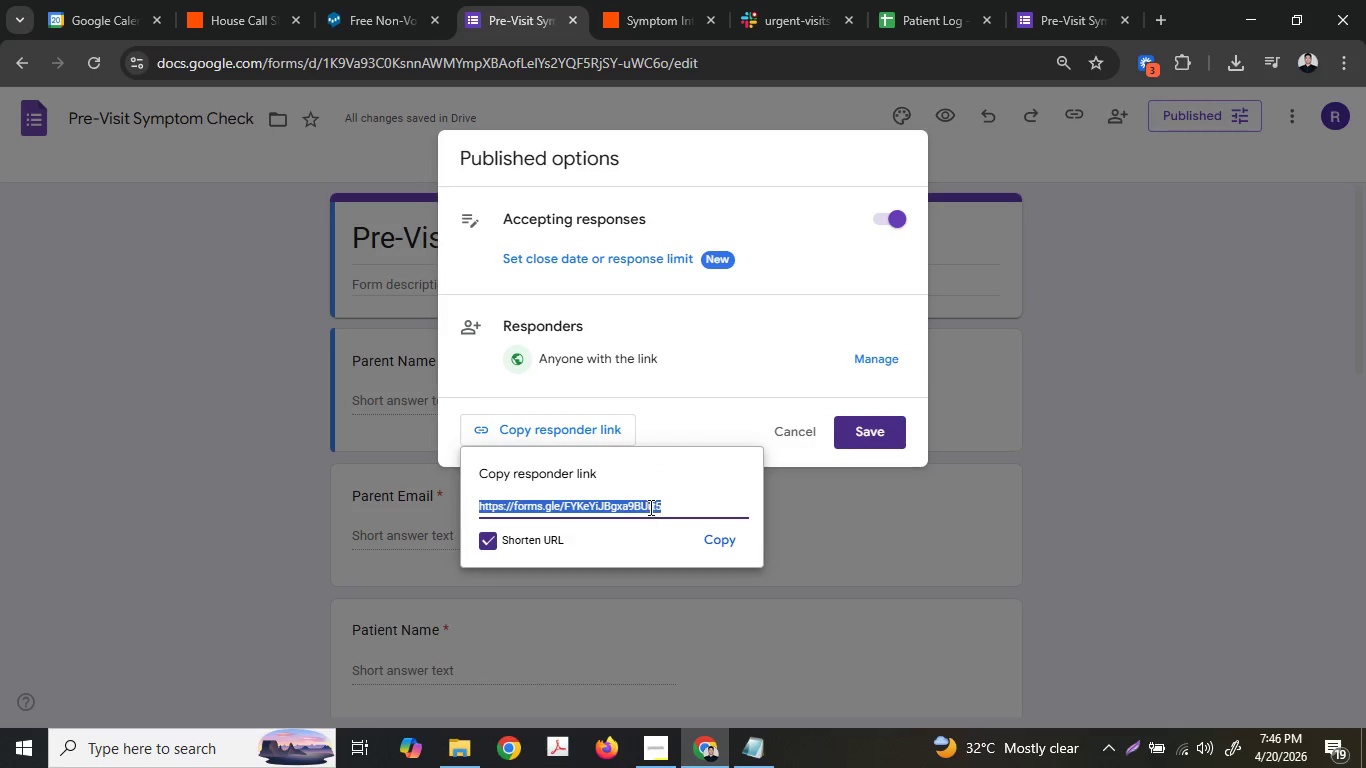 
key(Control+ControlLeft)
 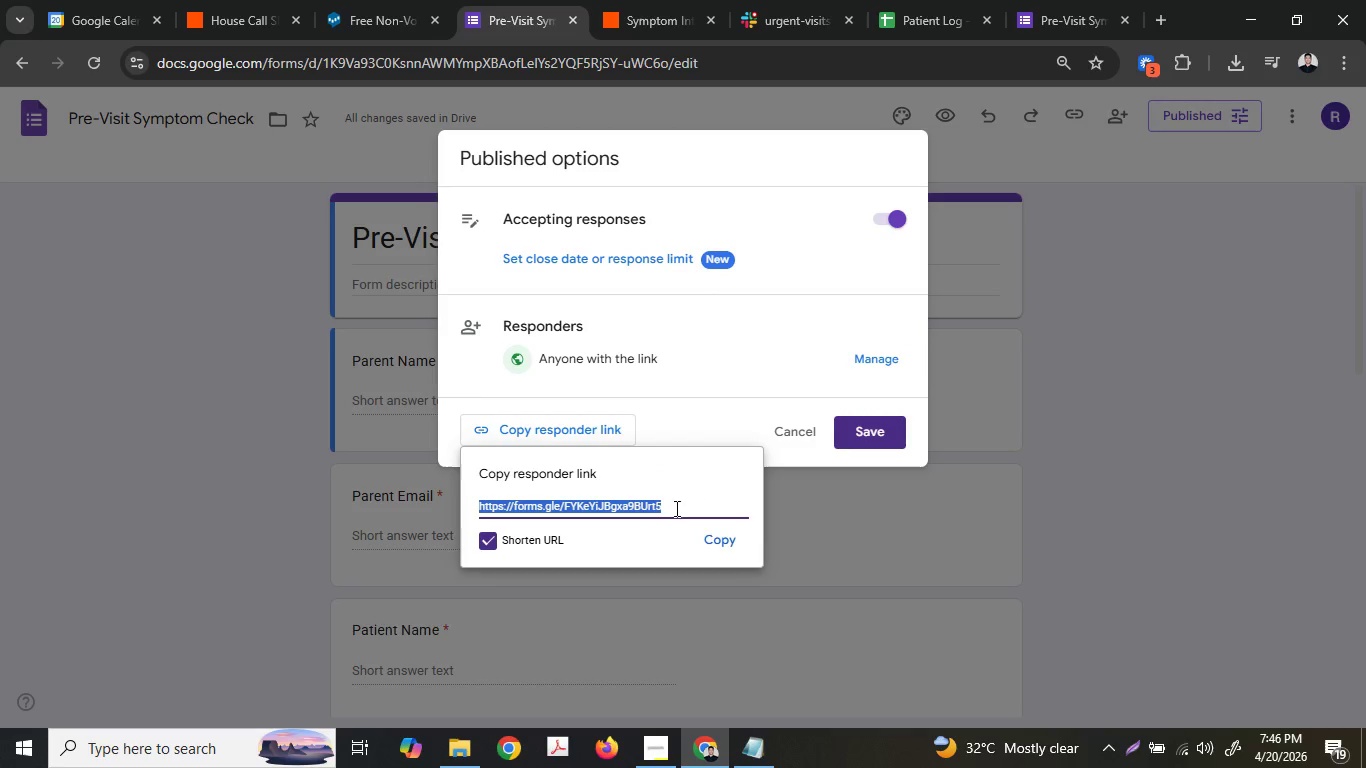 
key(Control+C)
 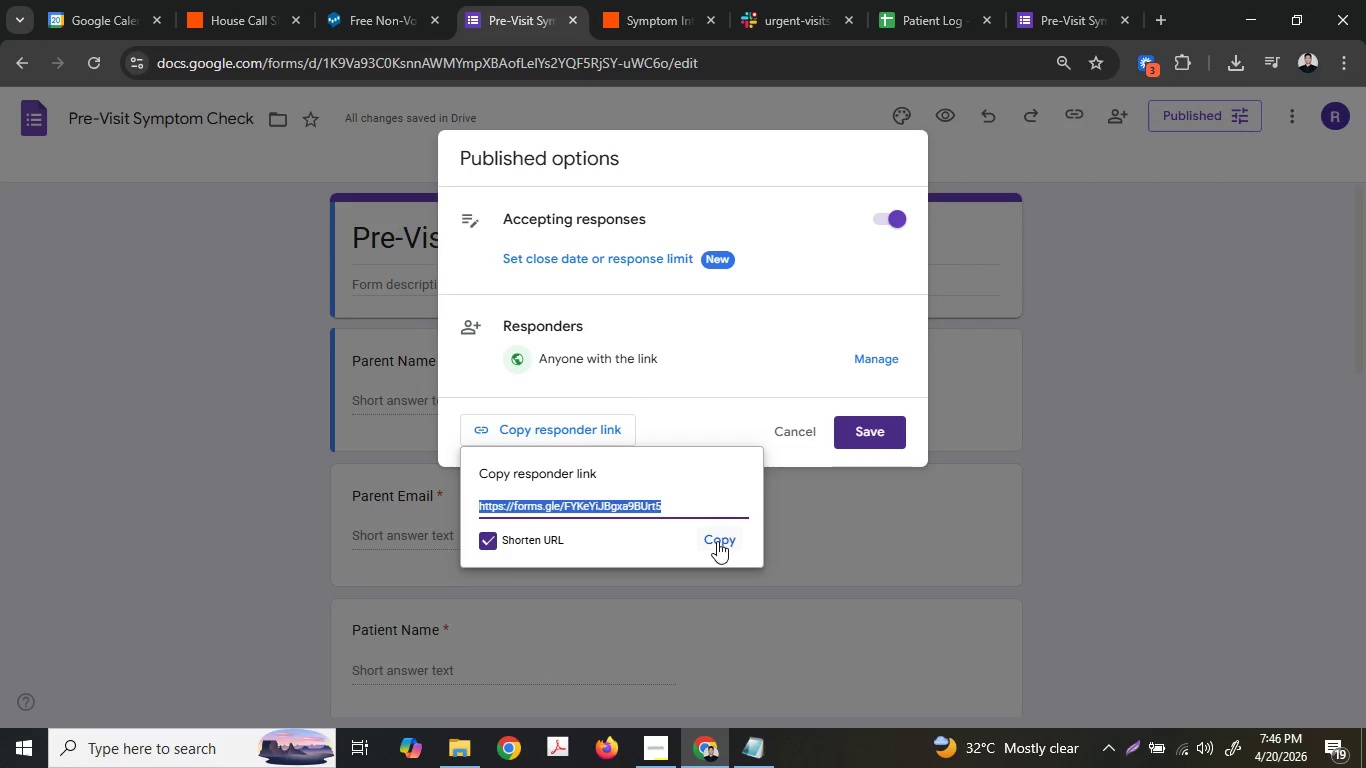 
left_click([717, 541])
 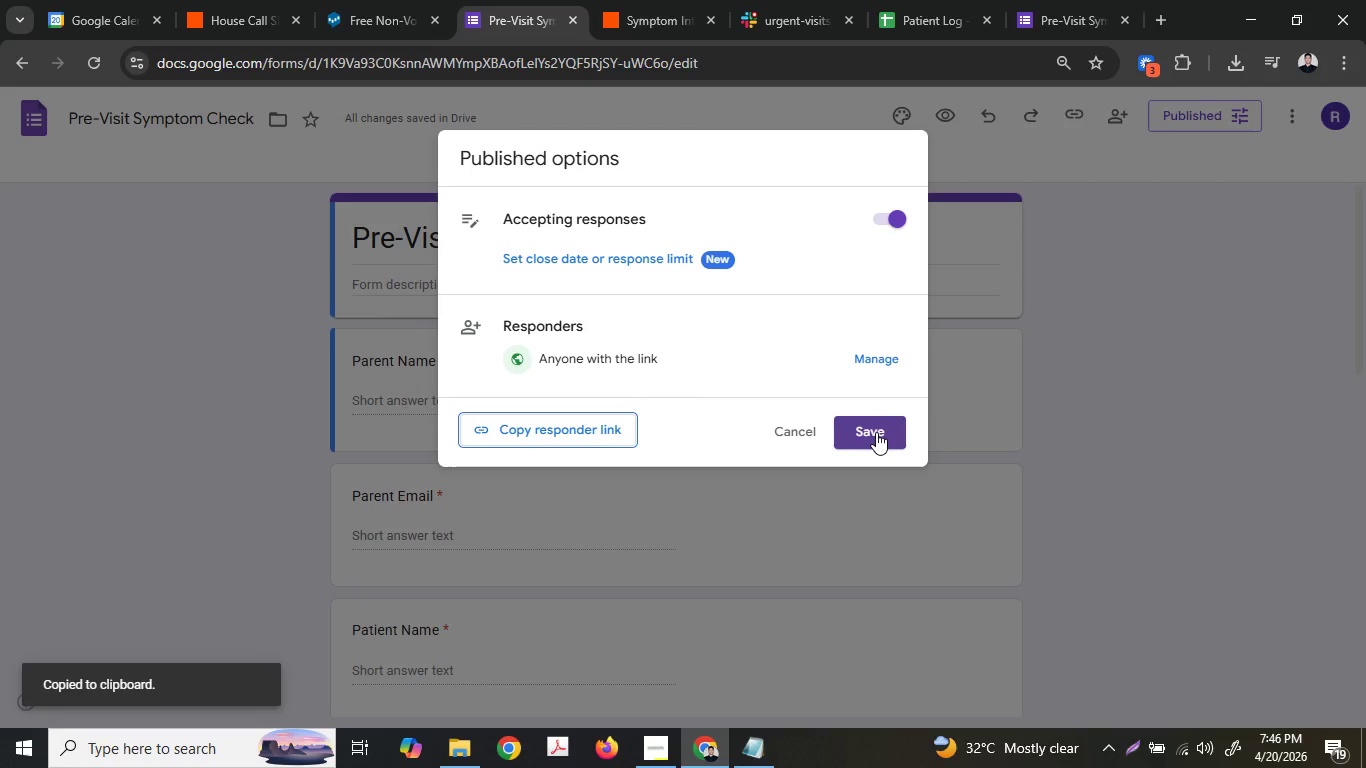 
left_click([876, 431])
 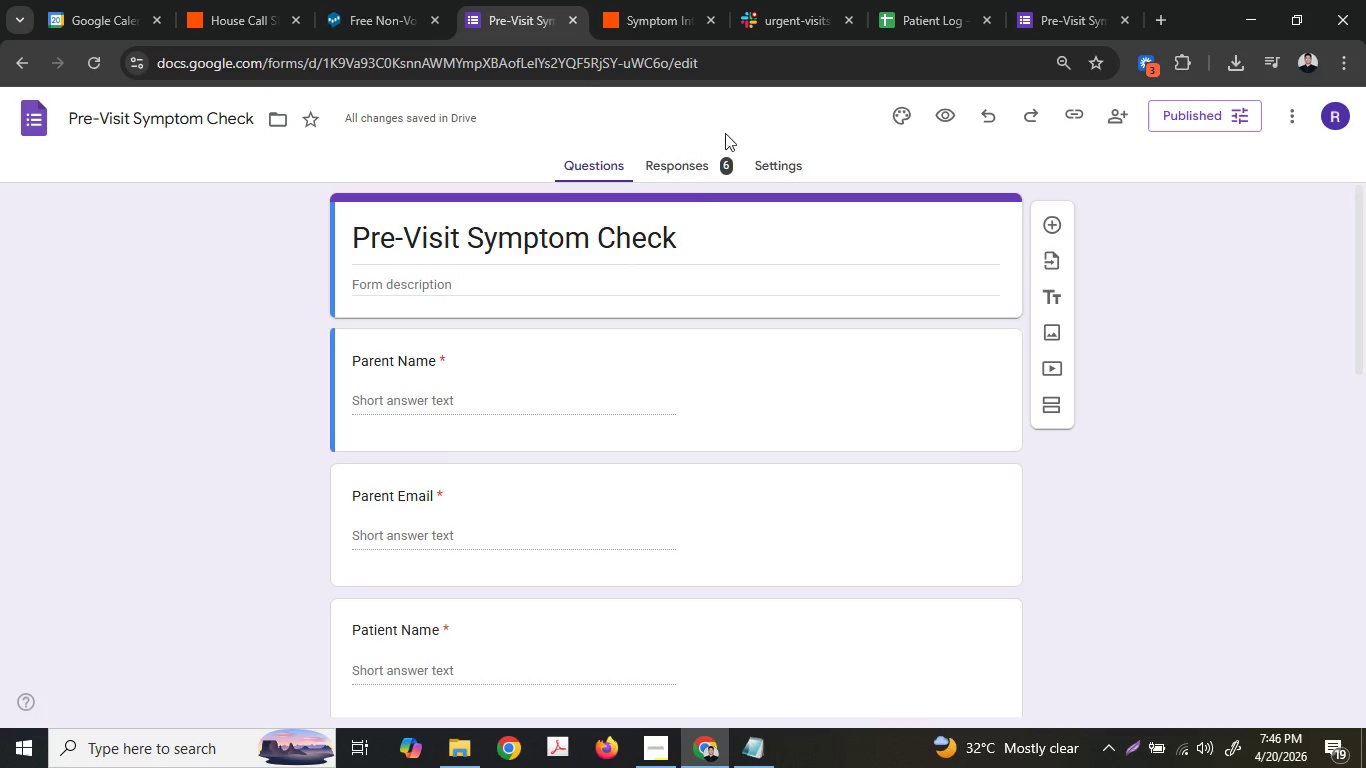 
left_click([695, 0])
 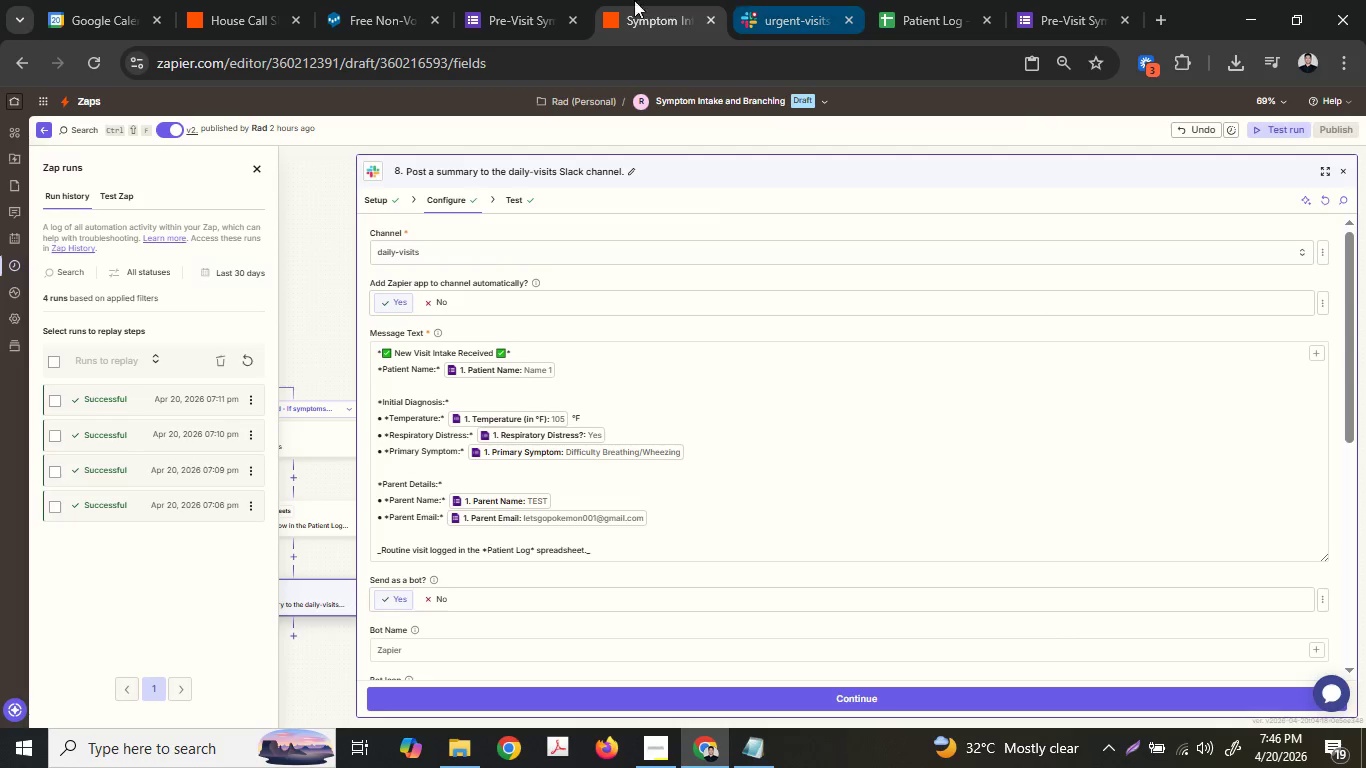 
left_click([544, 0])
 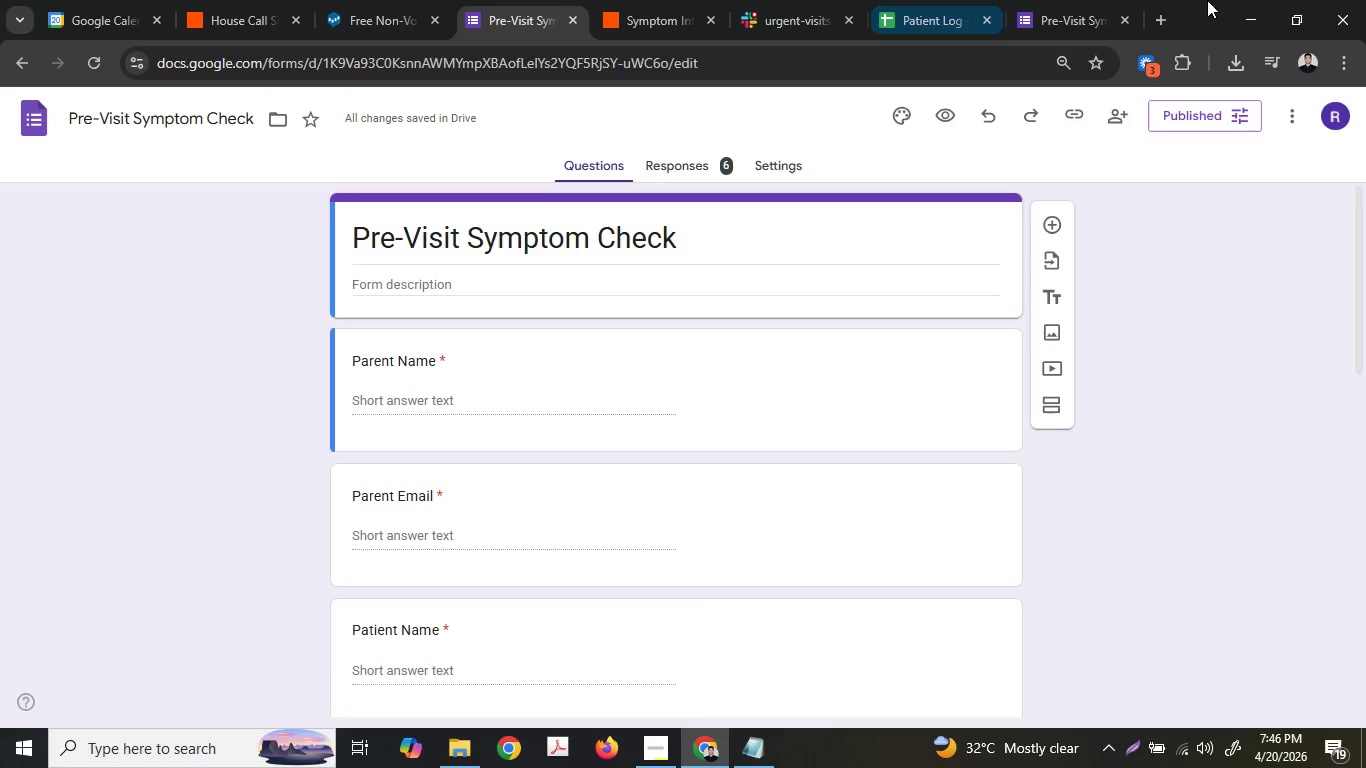 
double_click([992, 42])
 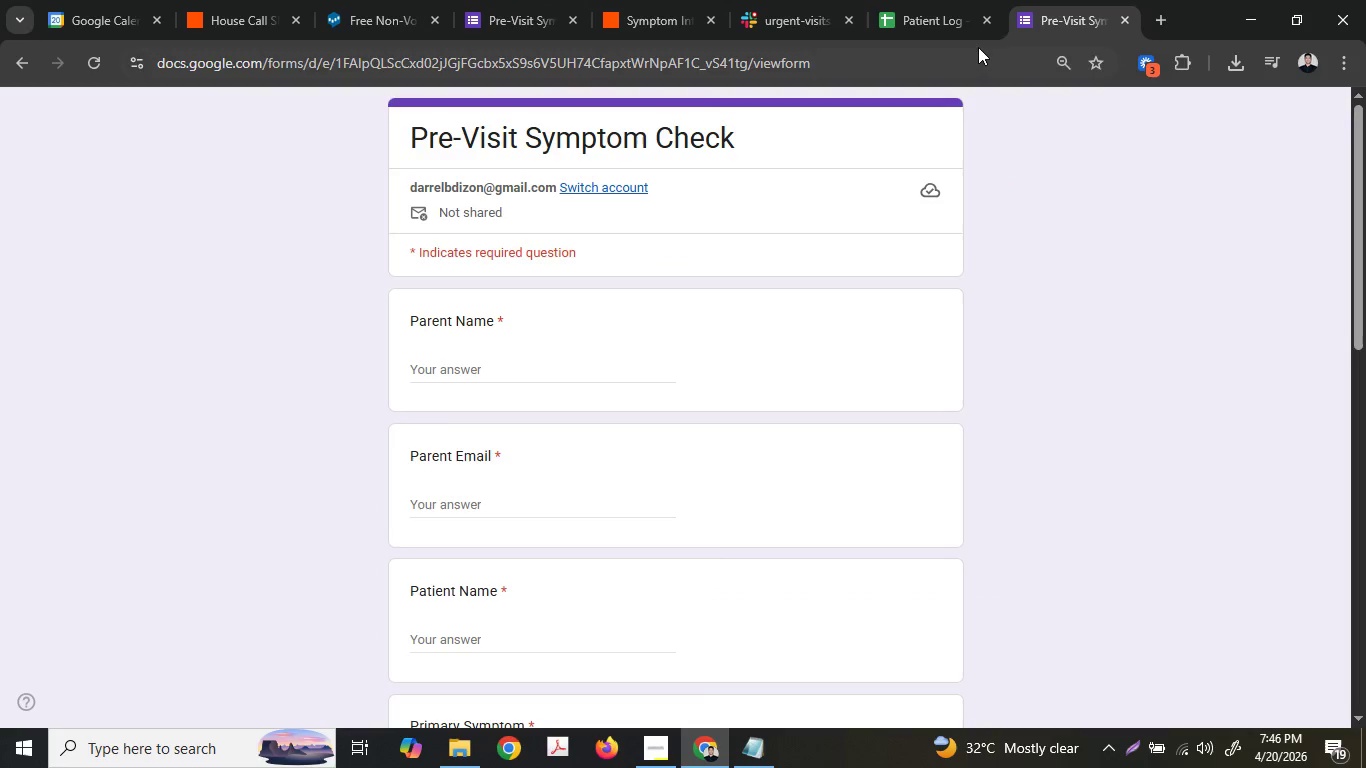 
triple_click([978, 47])
 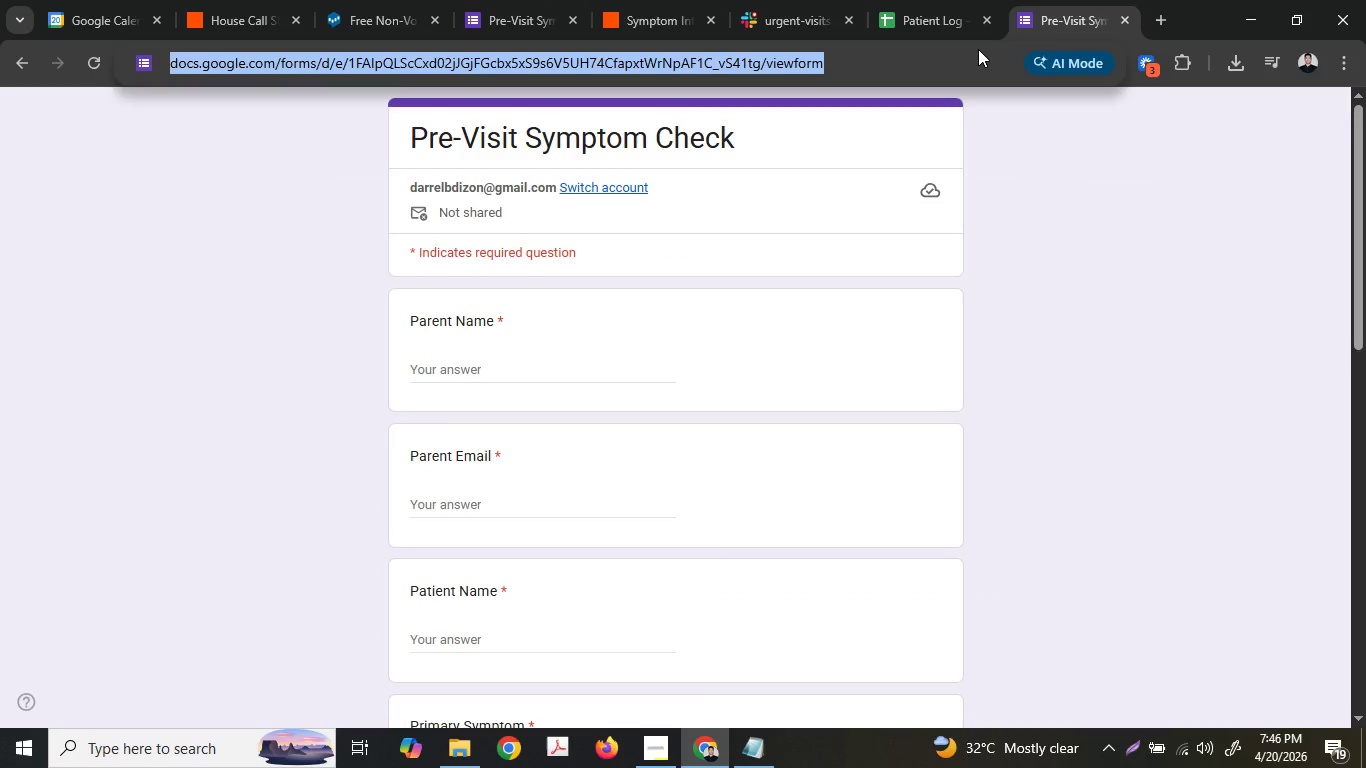 
key(Control+ControlLeft)
 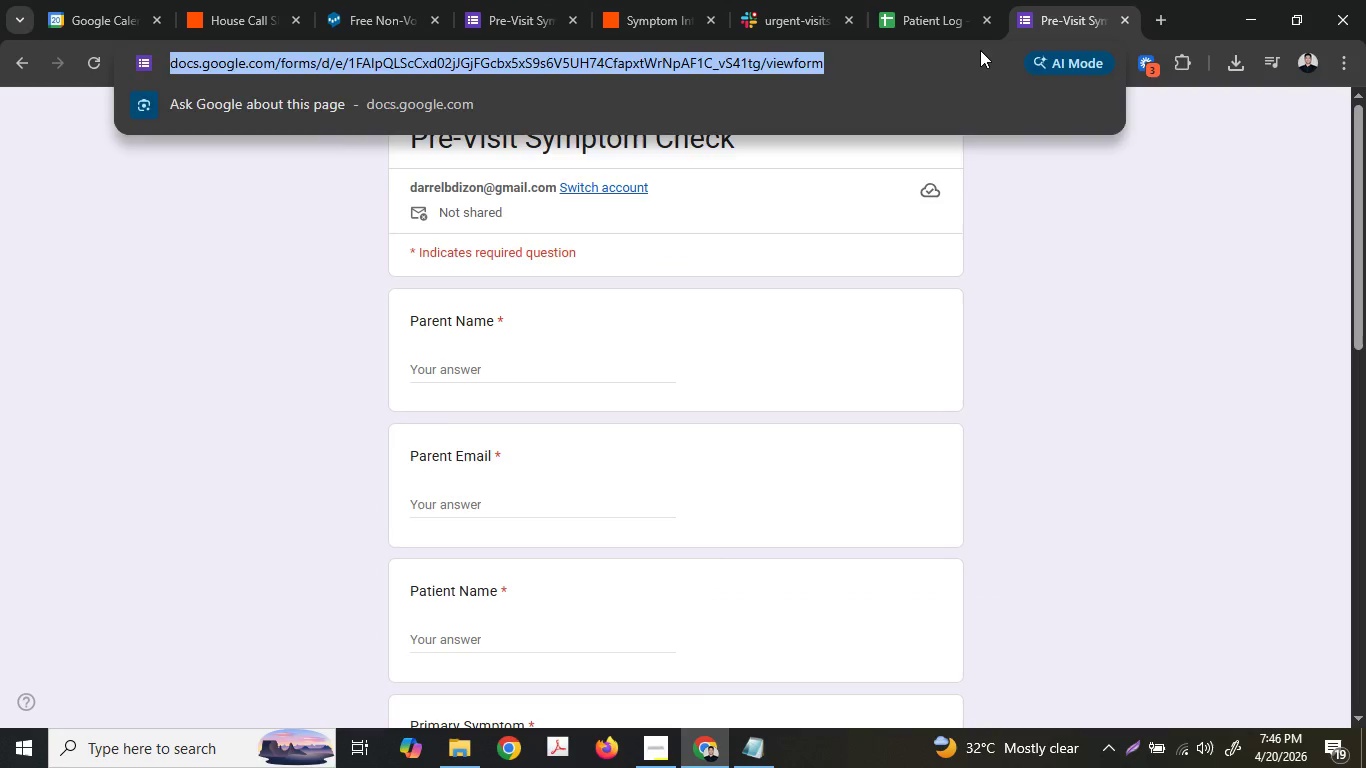 
key(Control+V)
 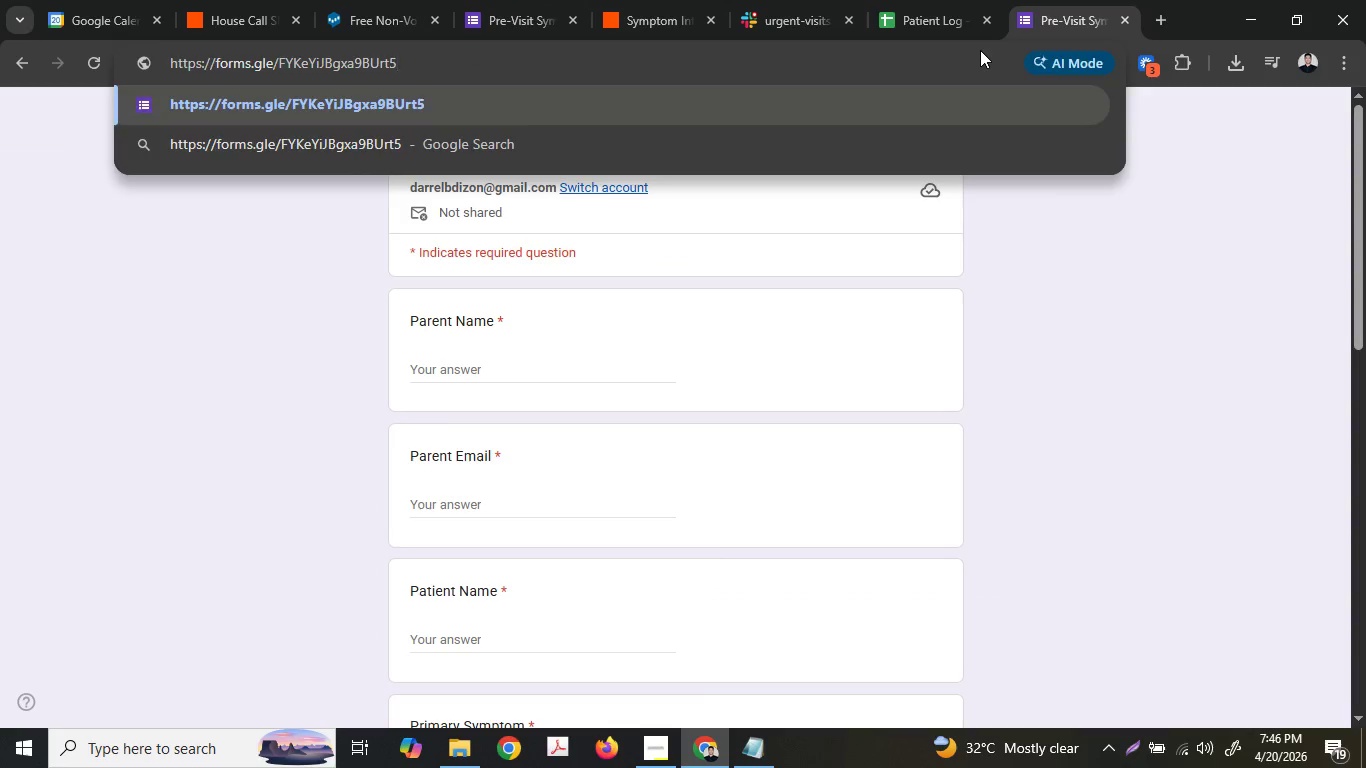 
key(NumpadEnter)
 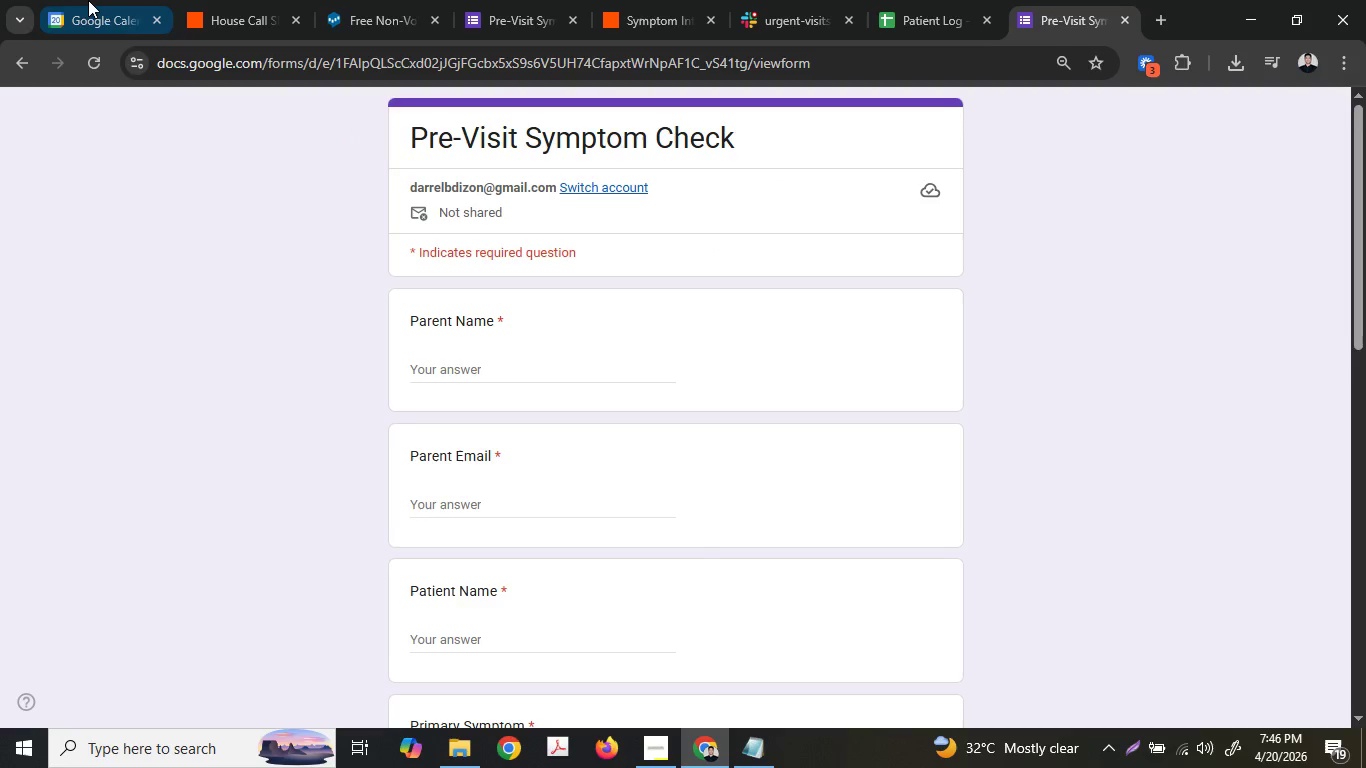 
wait(5.05)
 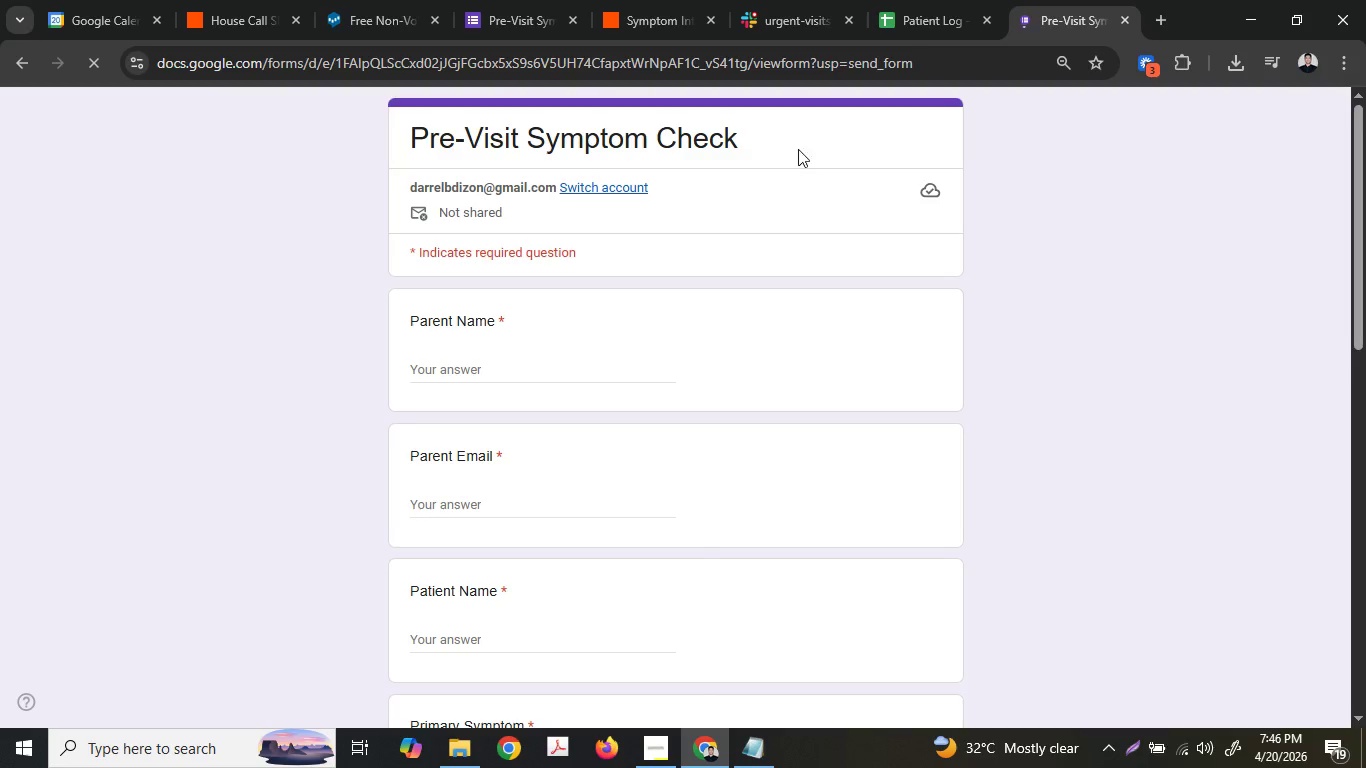 
left_click([94, 0])
 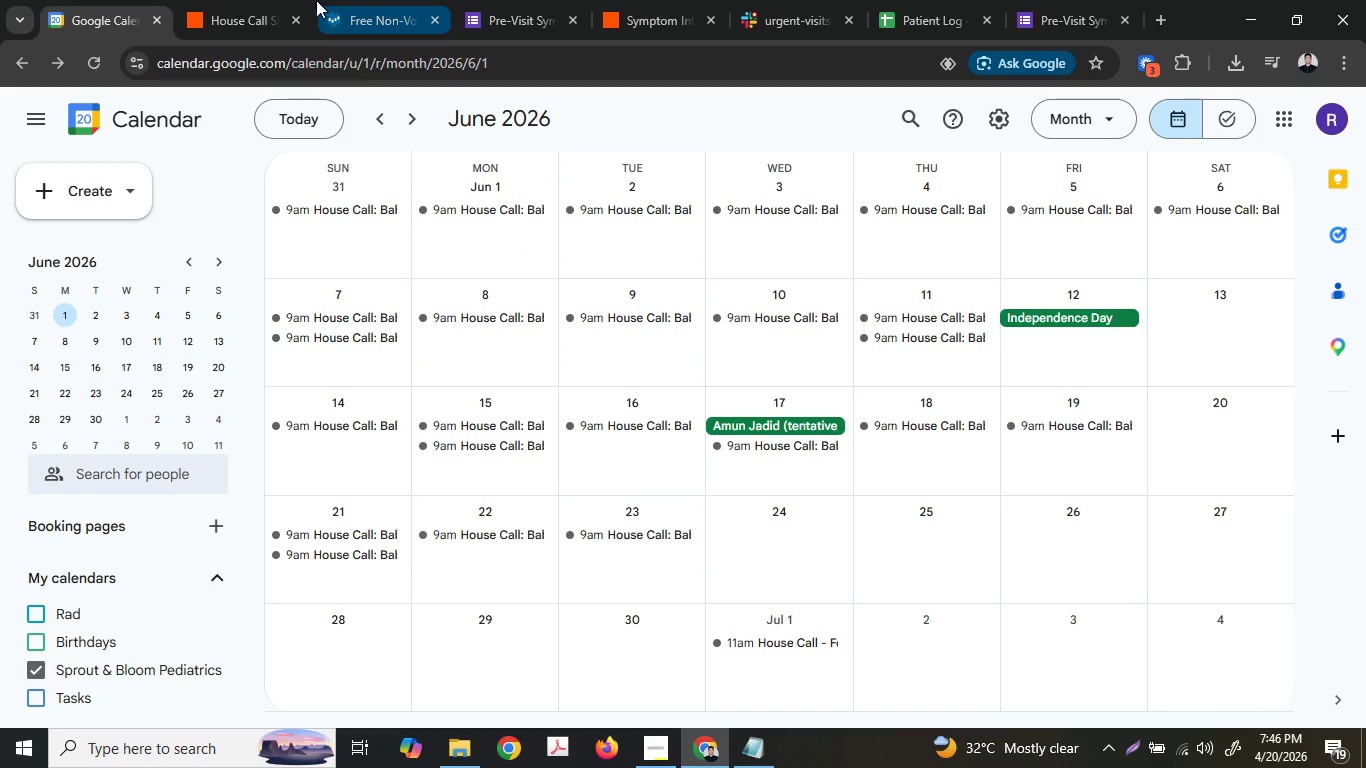 
left_click([251, 0])
 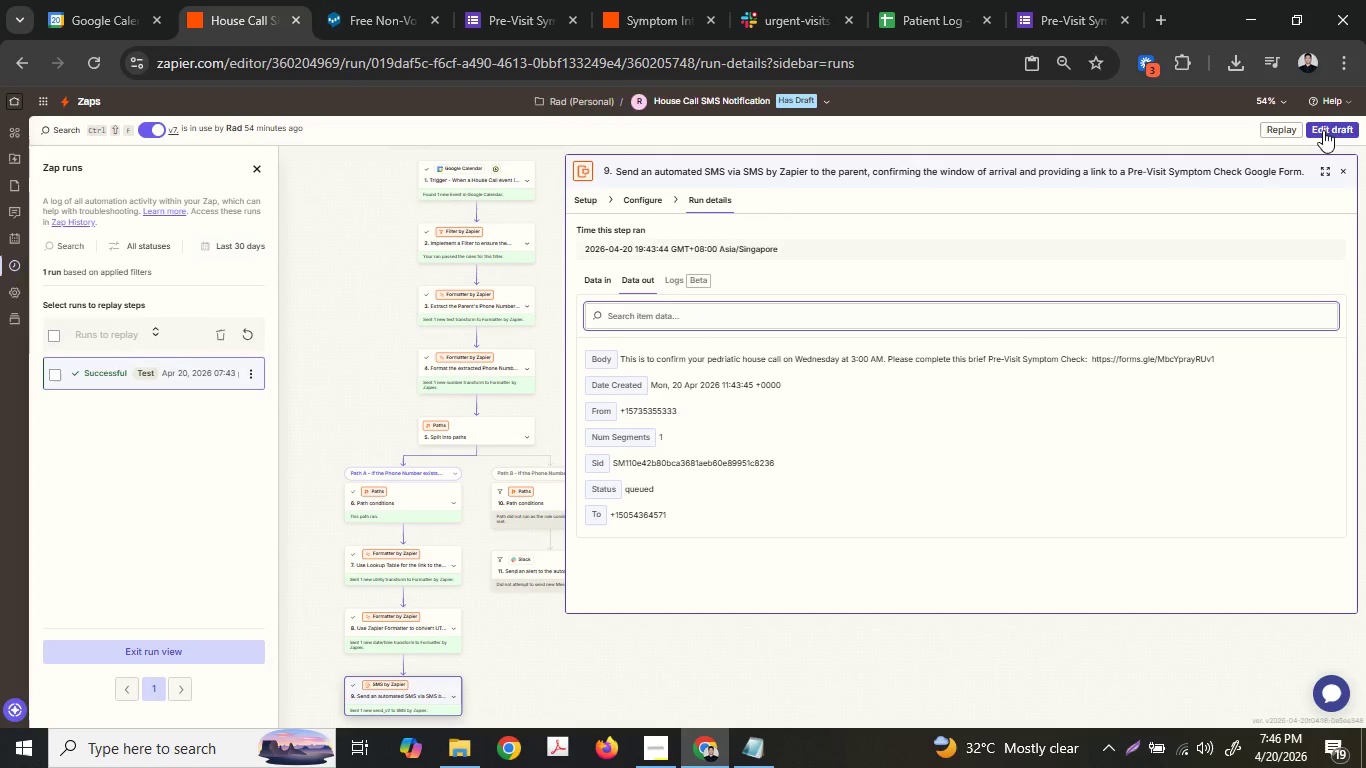 
left_click([1322, 123])
 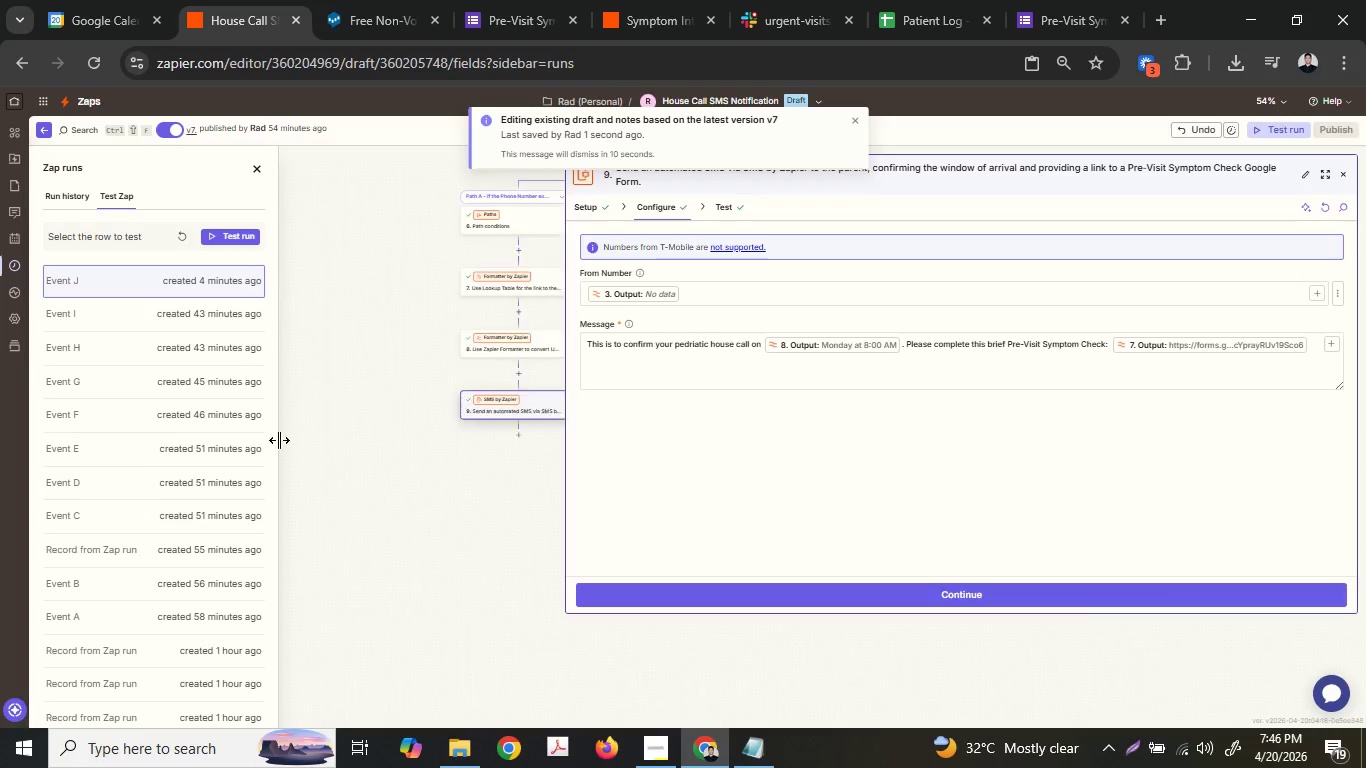 
wait(6.34)
 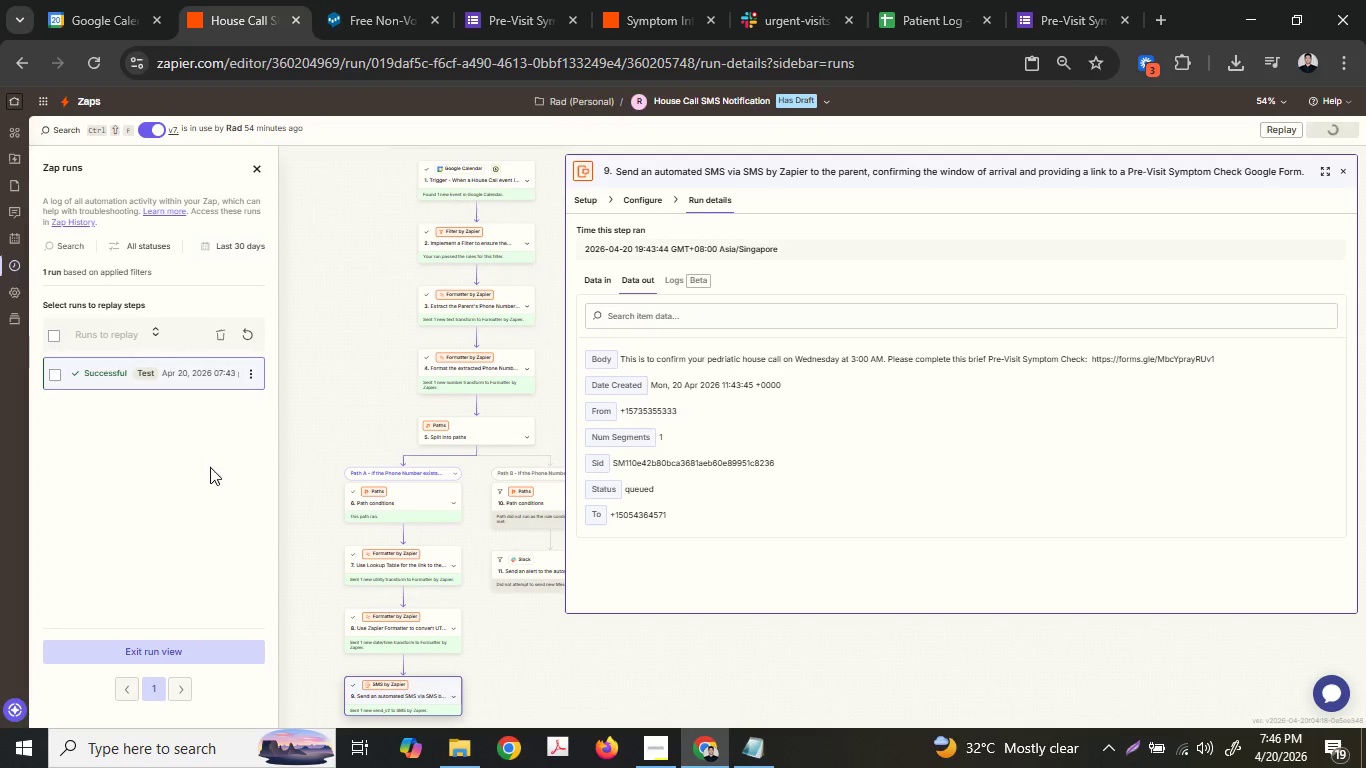 
left_click([326, 560])
 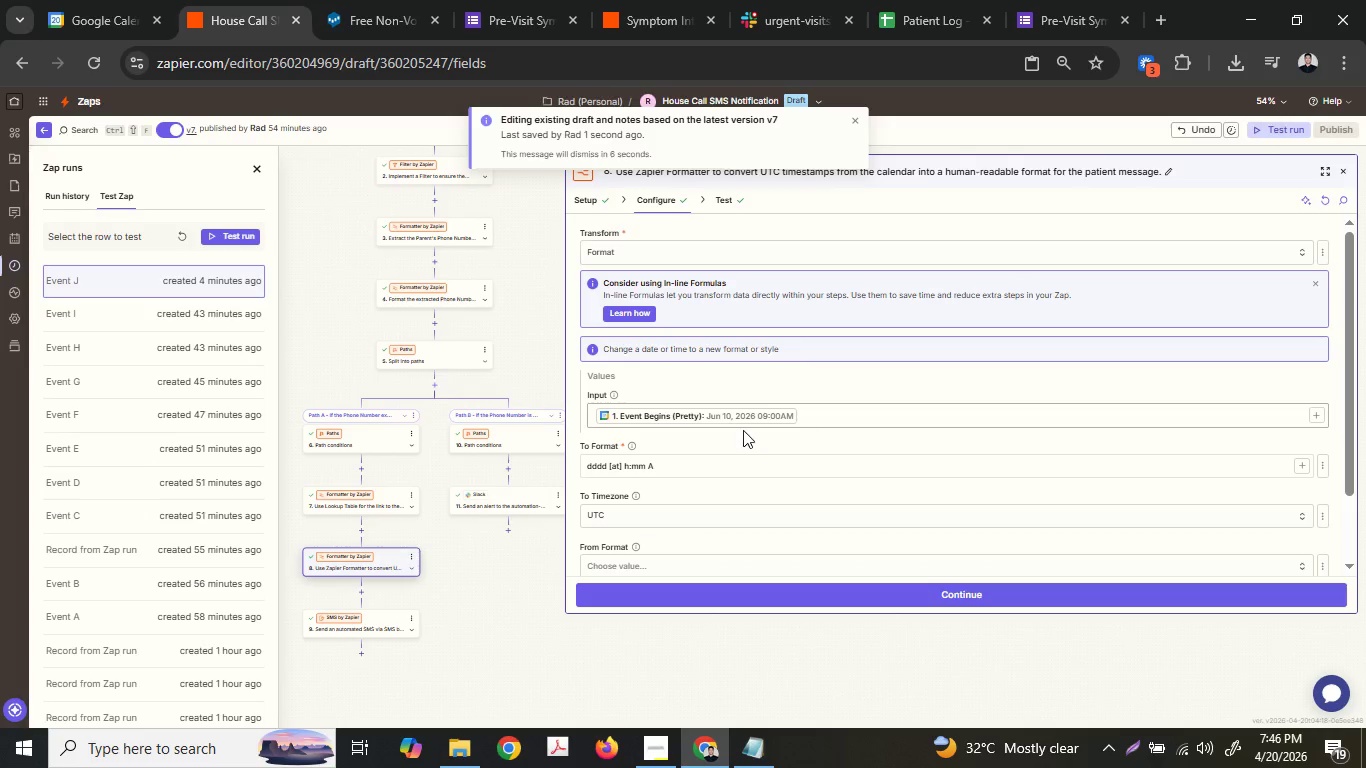 
scroll: coordinate [742, 430], scroll_direction: down, amount: 1.0
 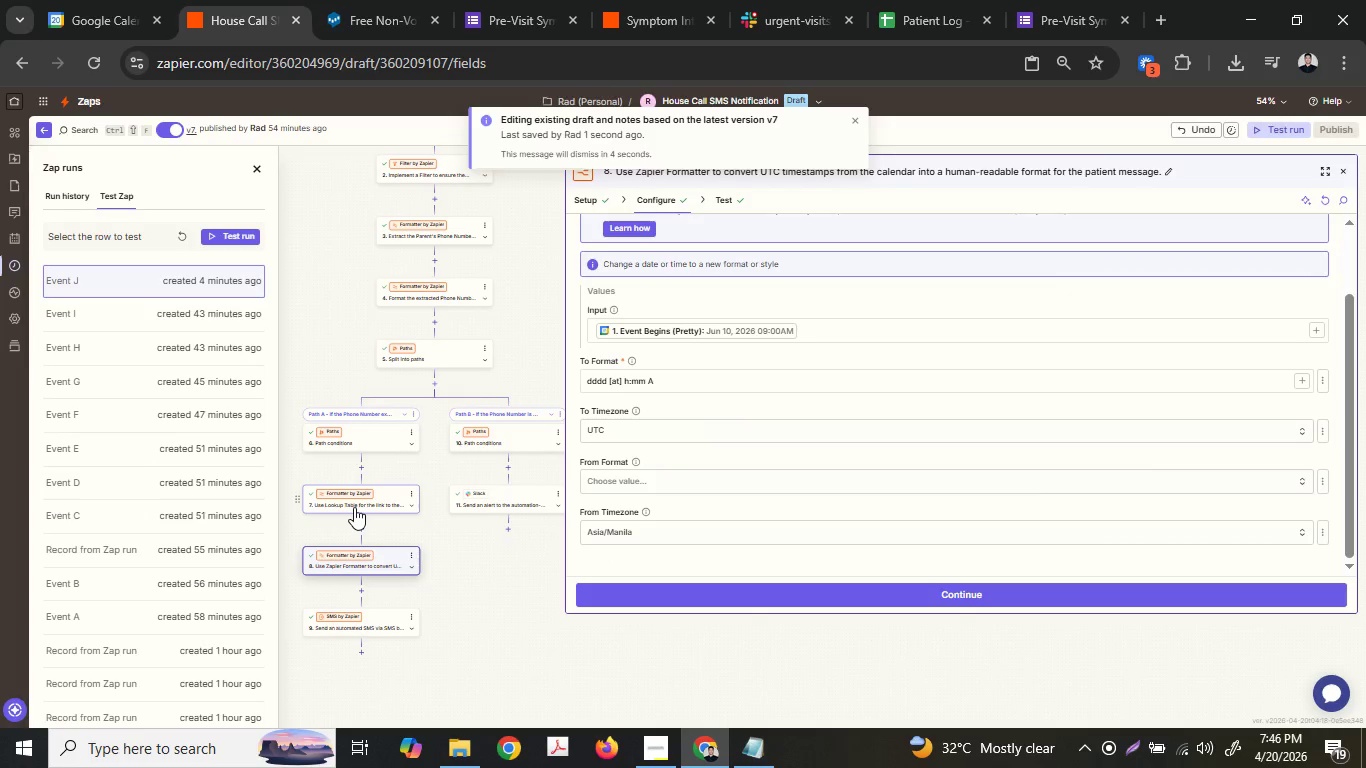 
left_click([354, 507])
 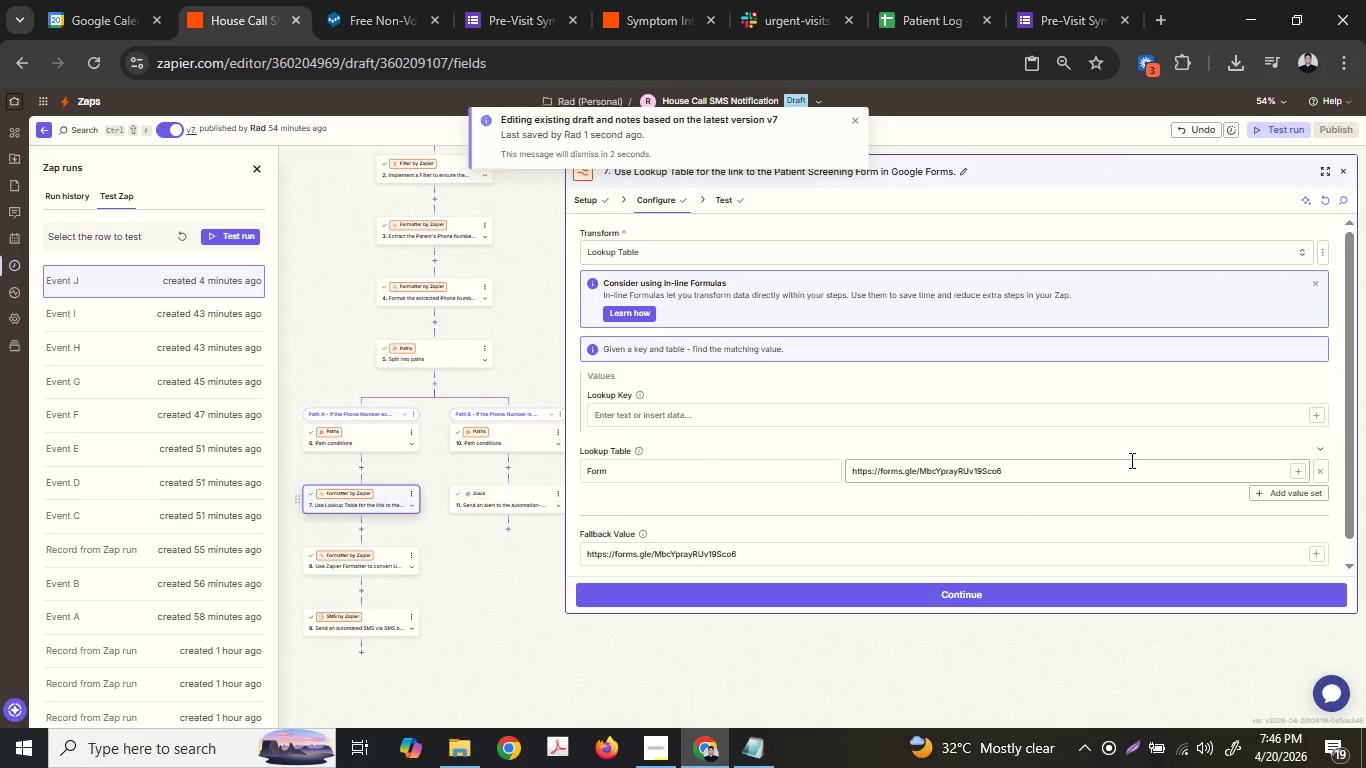 
scroll: coordinate [1130, 460], scroll_direction: down, amount: 3.0
 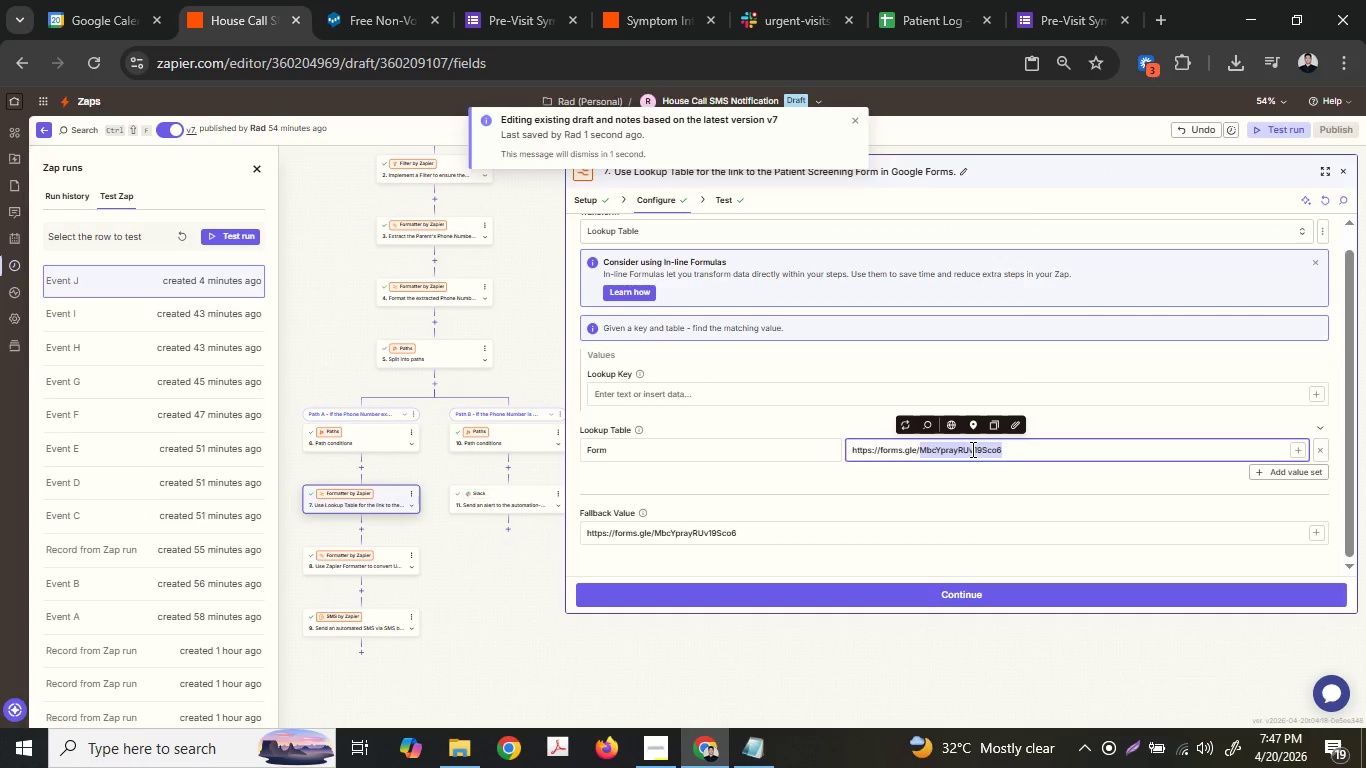 
double_click([969, 449])
 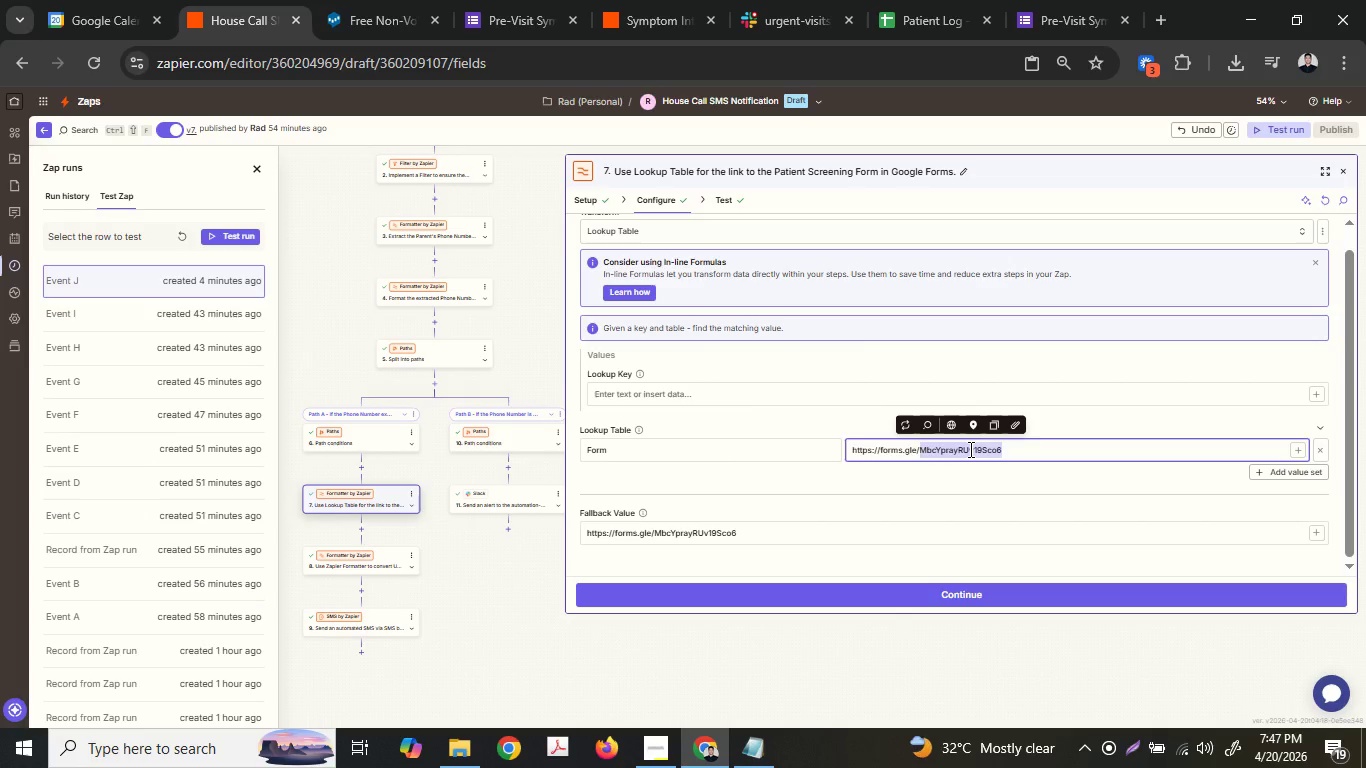 
triple_click([969, 449])
 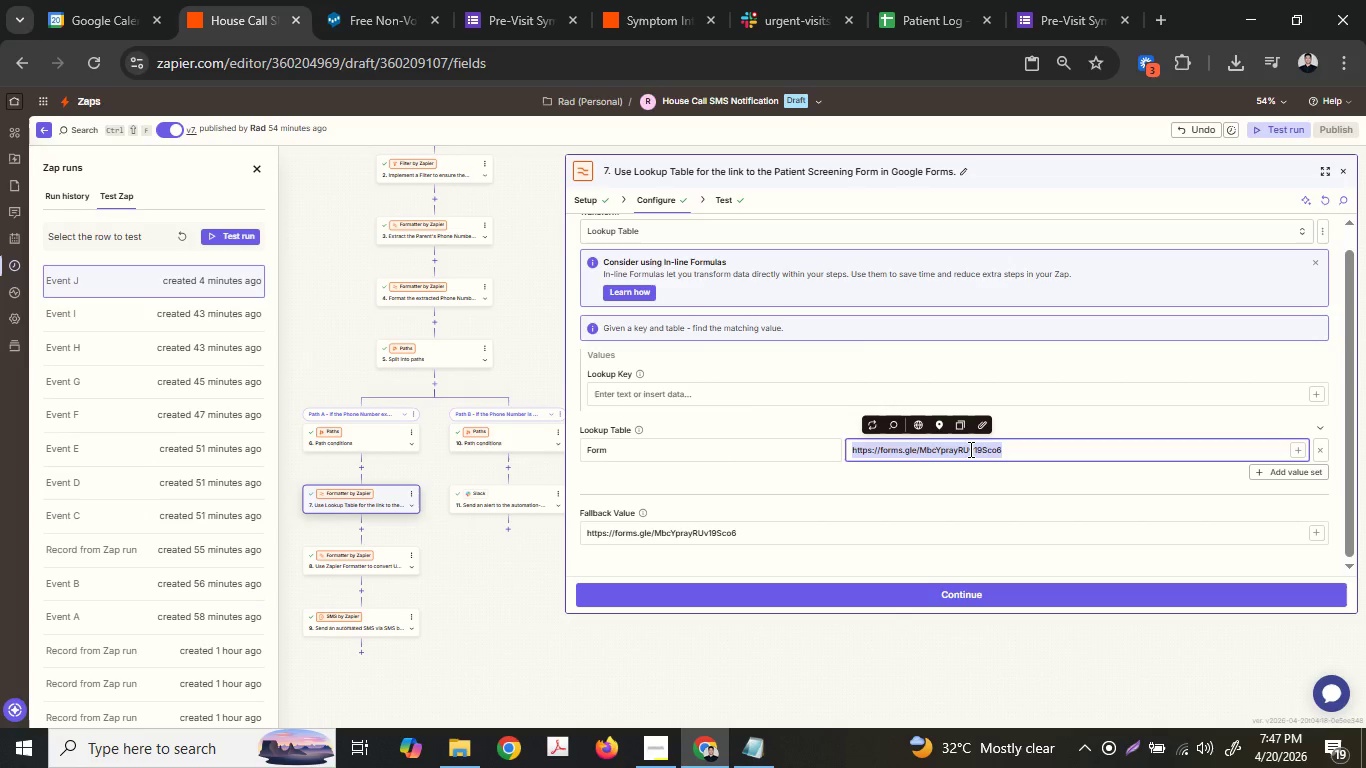 
triple_click([969, 449])
 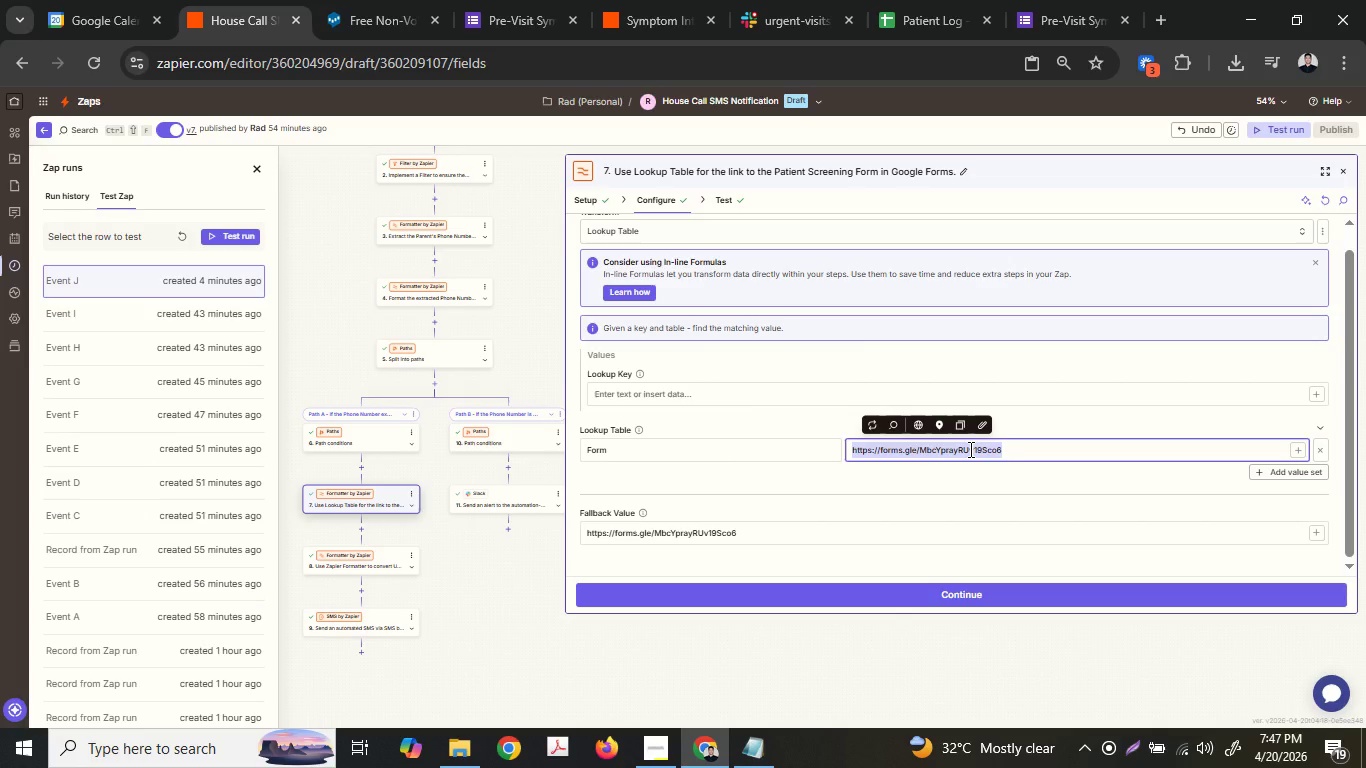 
key(Control+ControlLeft)
 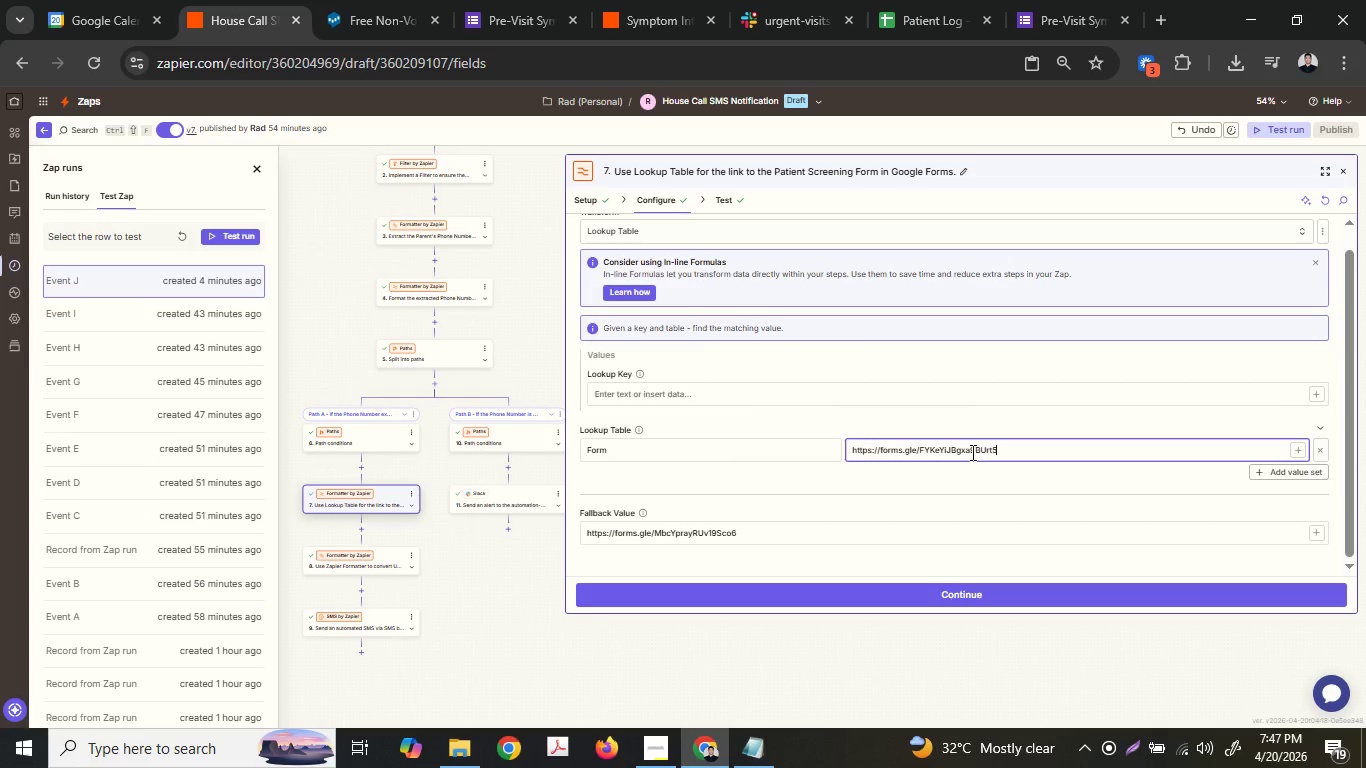 
key(Control+V)
 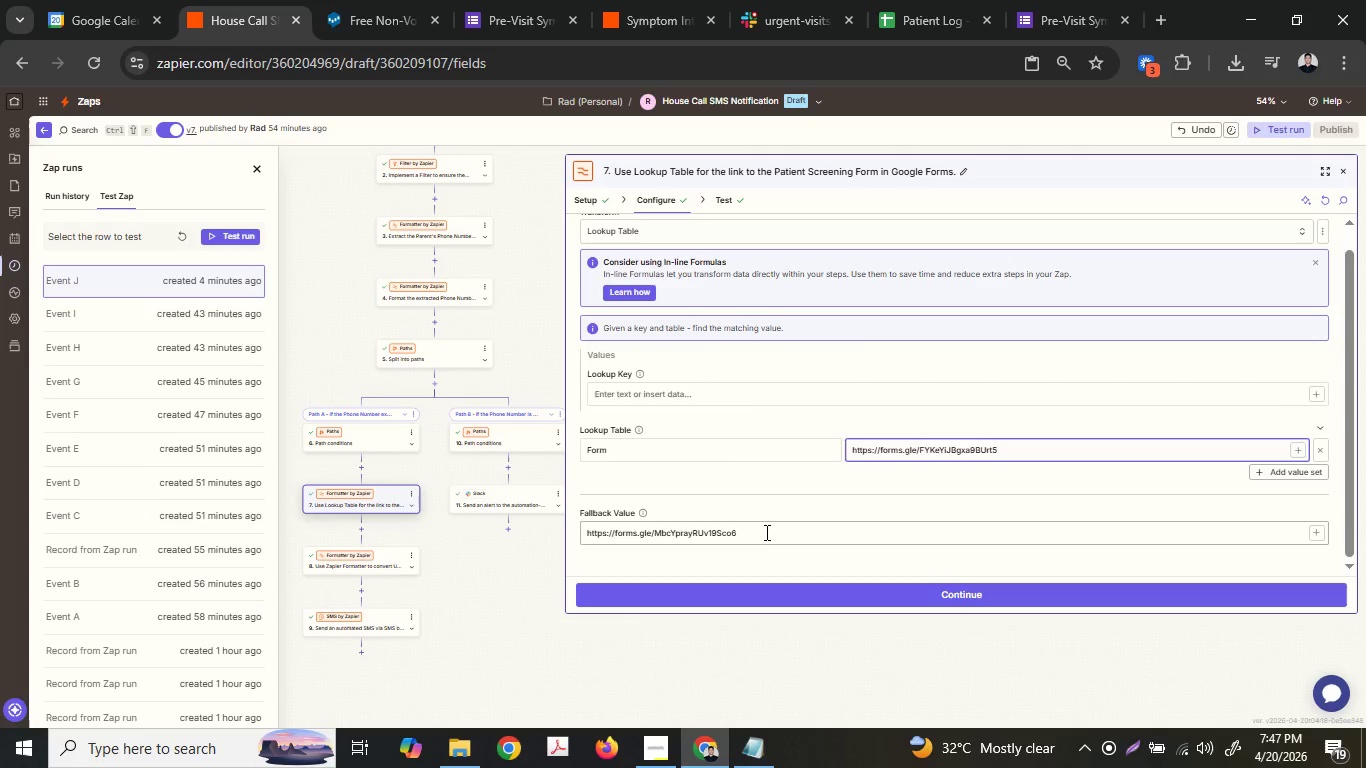 
double_click([762, 535])
 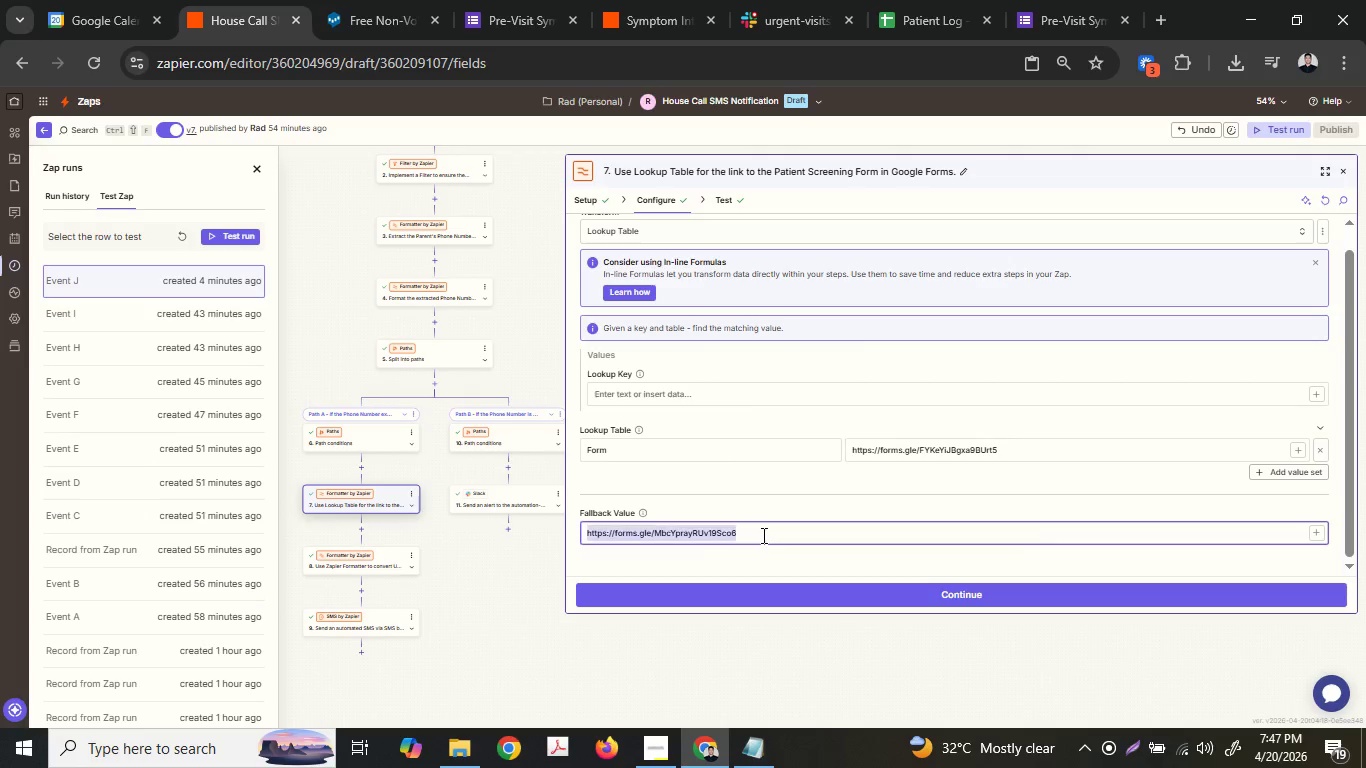 
triple_click([762, 535])
 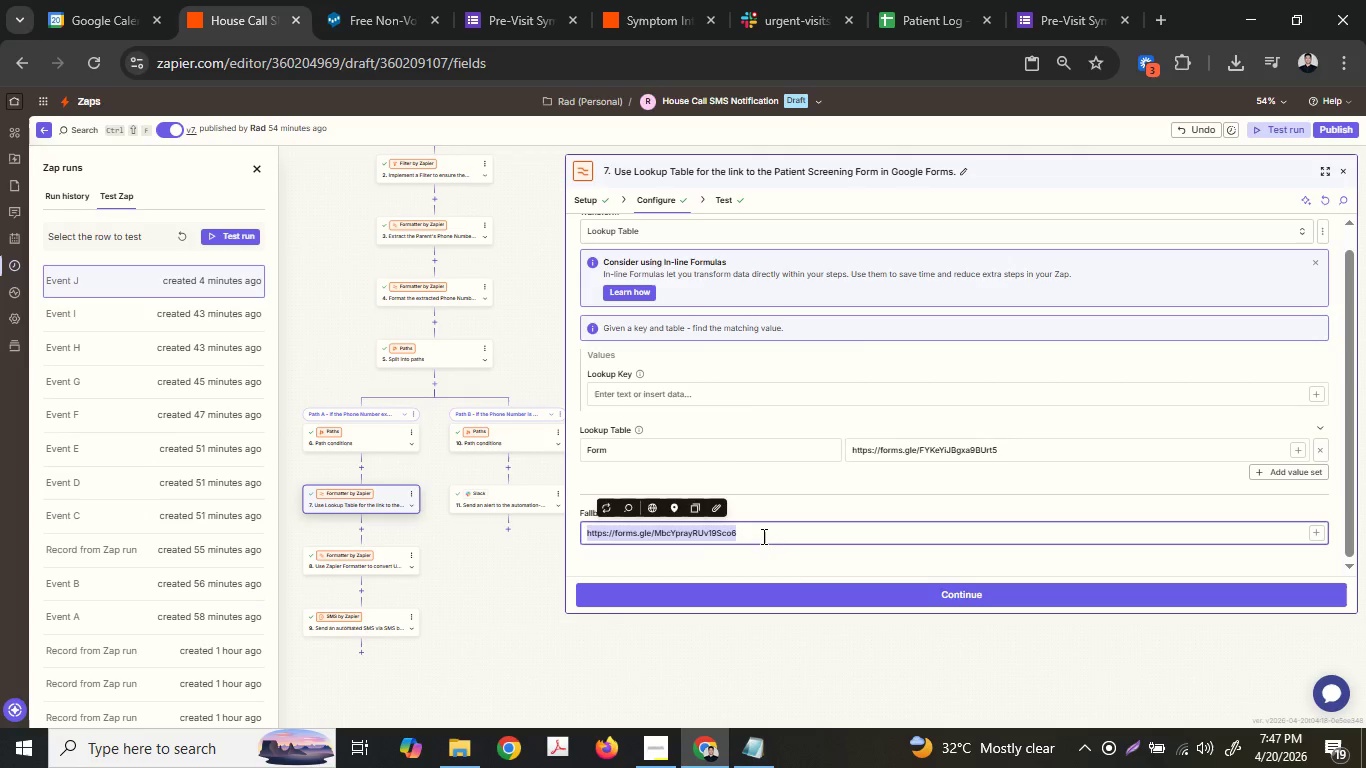 
key(Control+ControlLeft)
 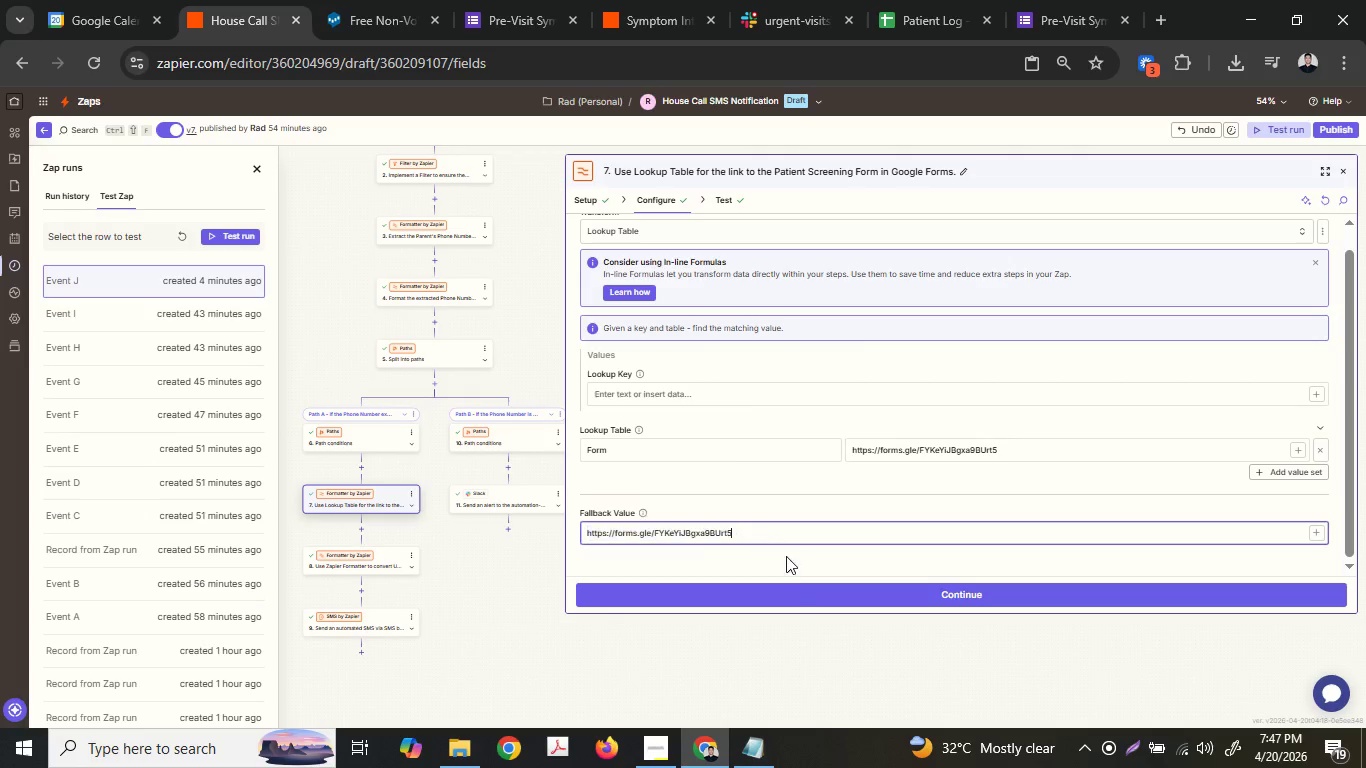 
key(Control+V)
 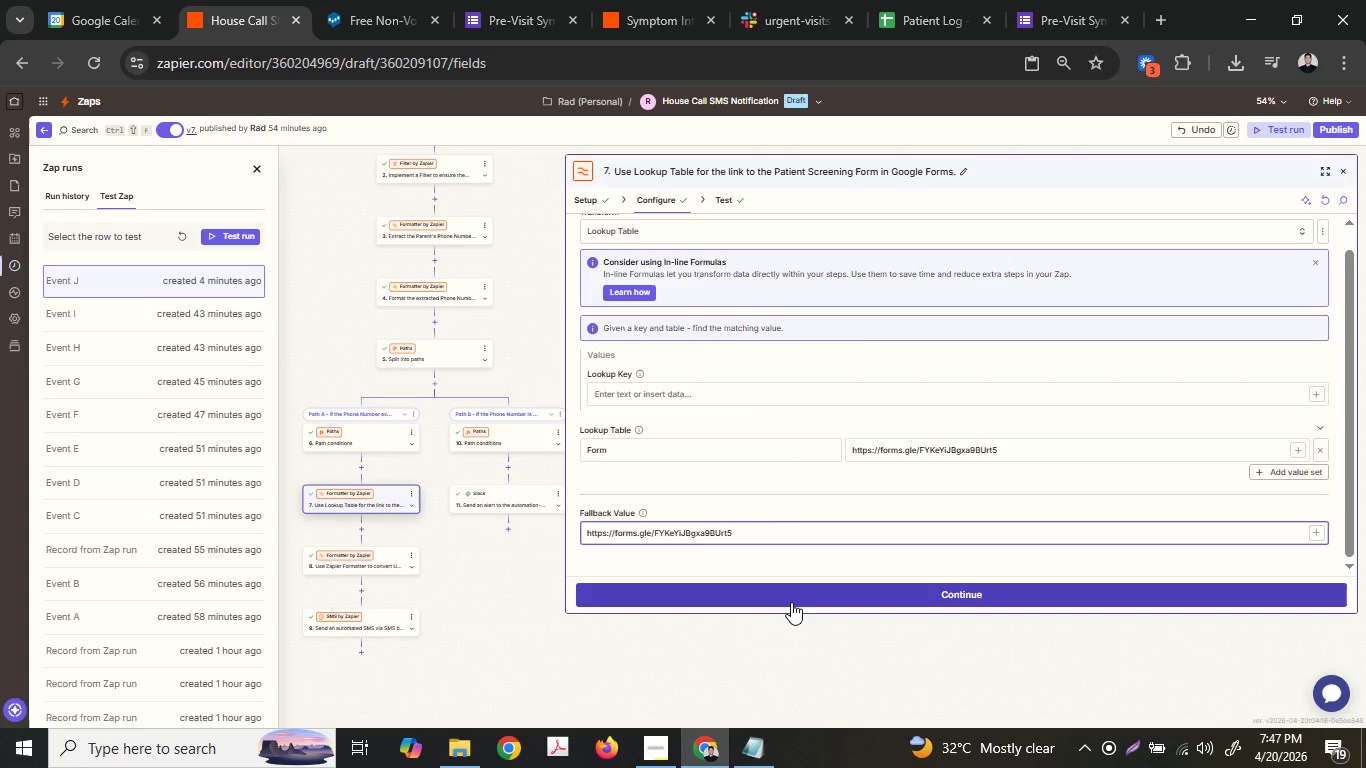 
left_click([790, 597])
 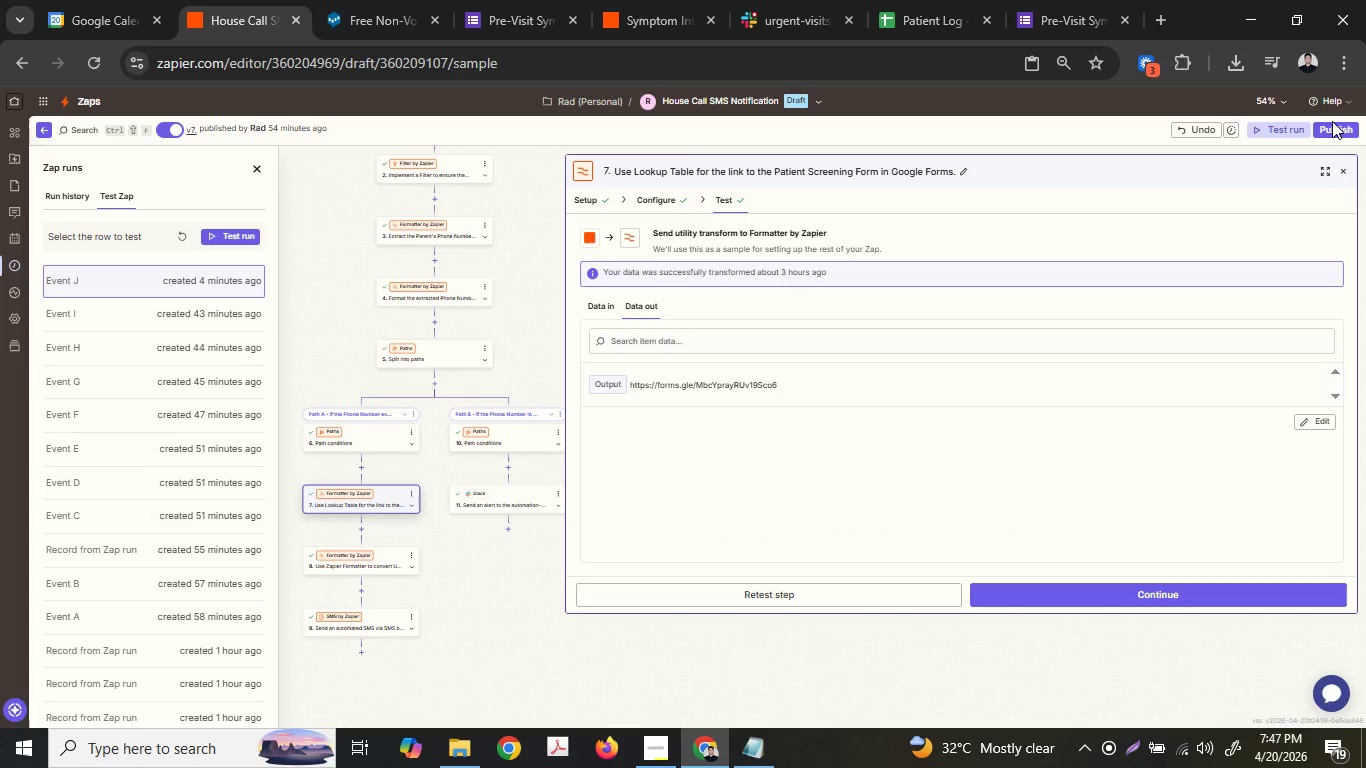 
left_click([1142, 594])
 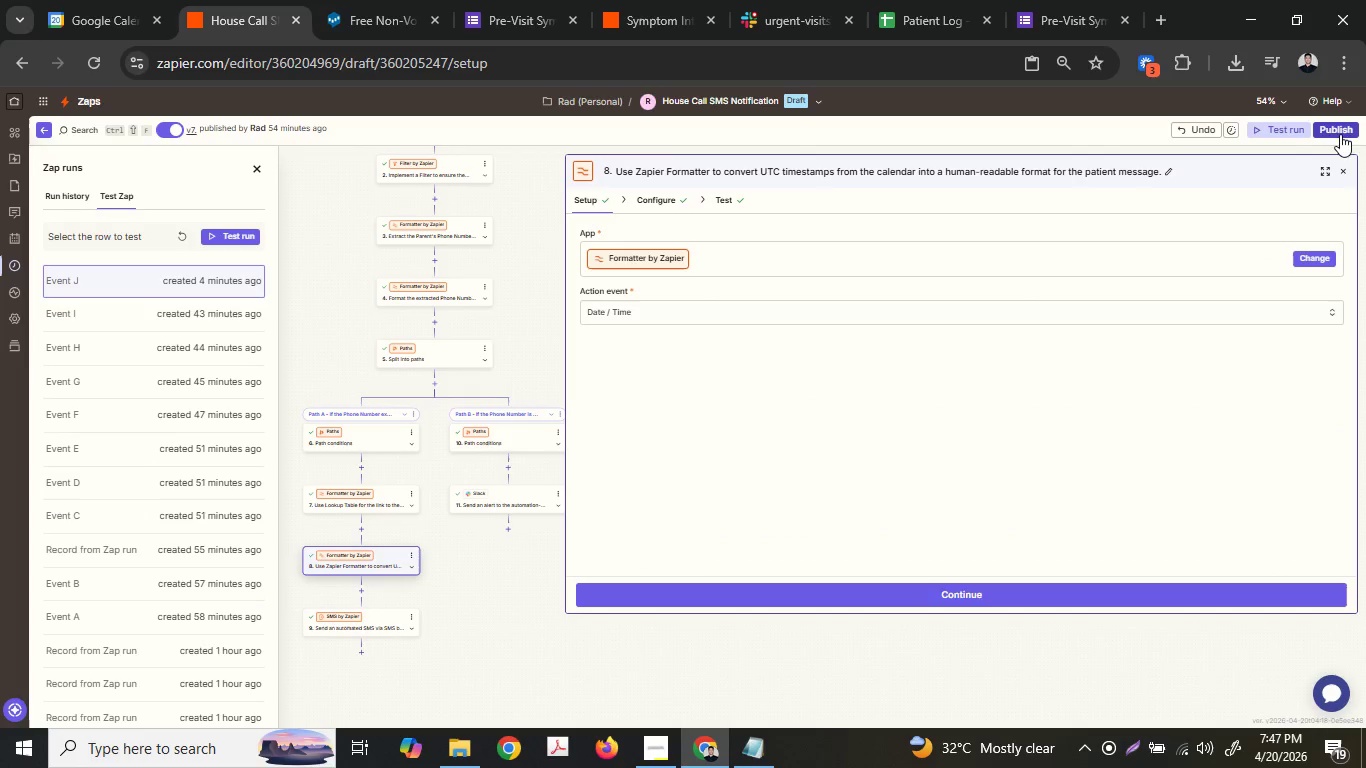 
left_click([1333, 127])
 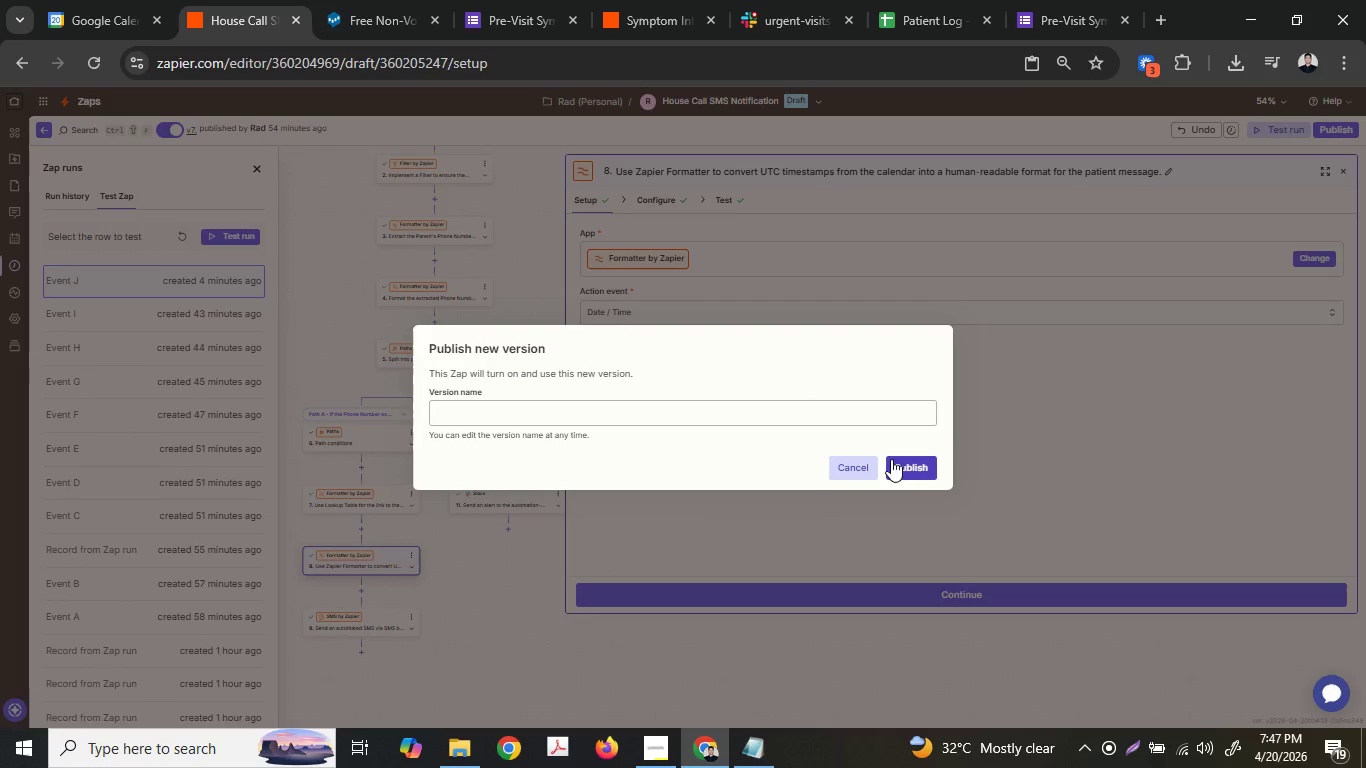 
left_click([907, 460])
 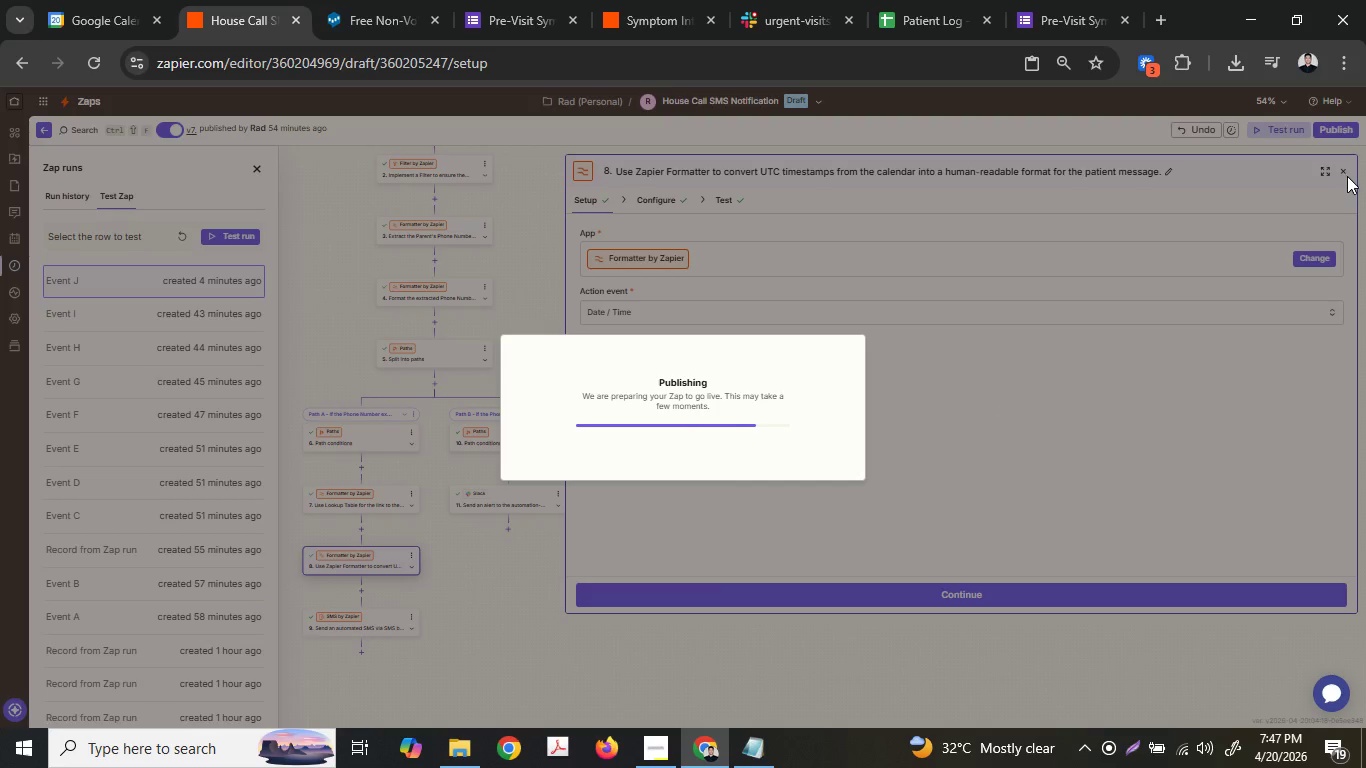 
wait(8.3)
 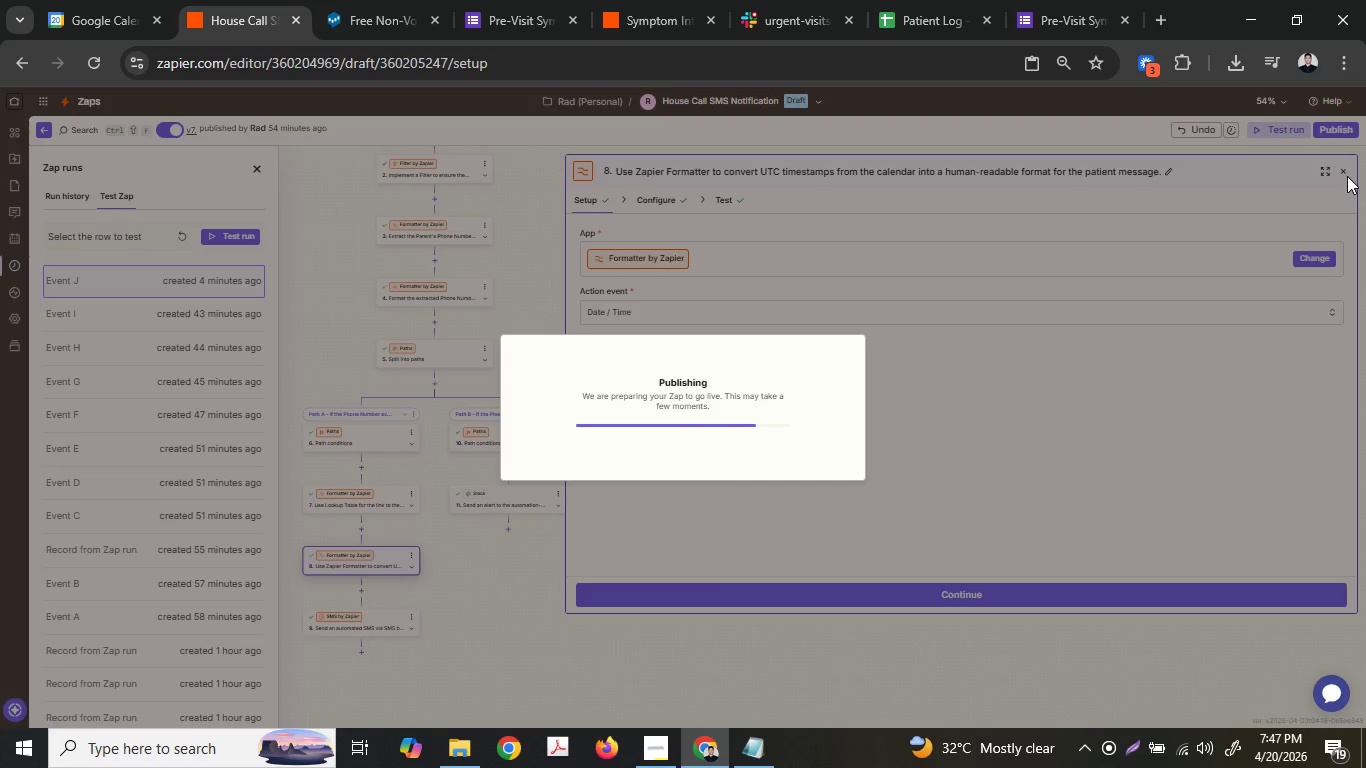 
left_click([562, 0])
 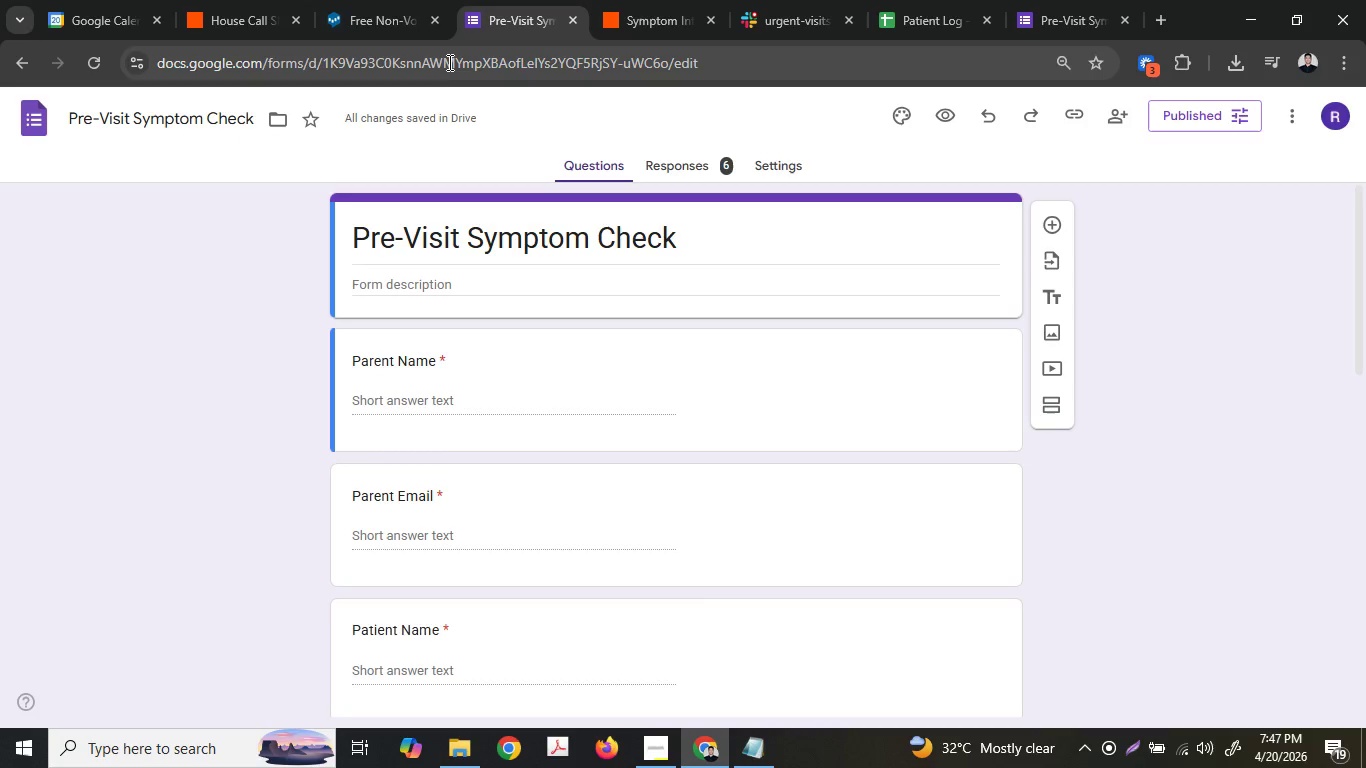 
left_click([1103, 0])
 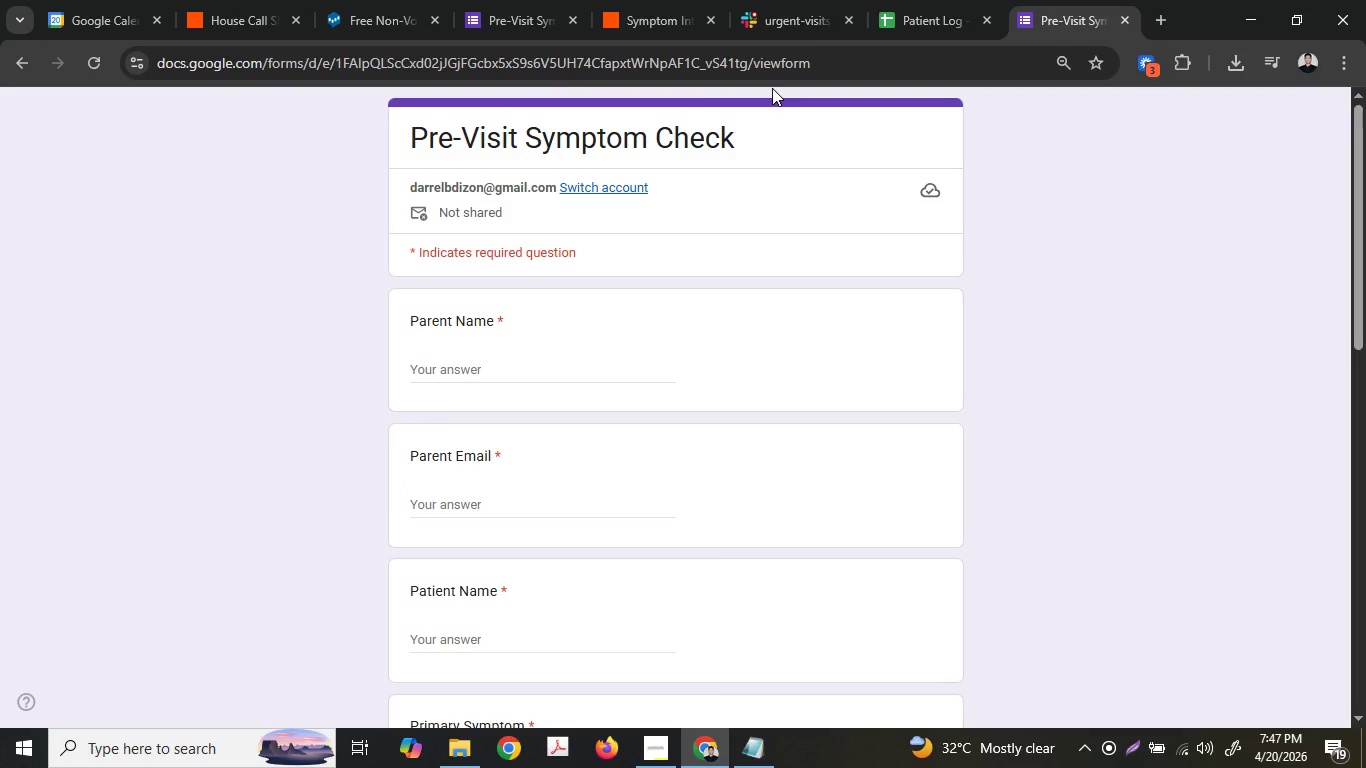 
left_click([357, 0])
 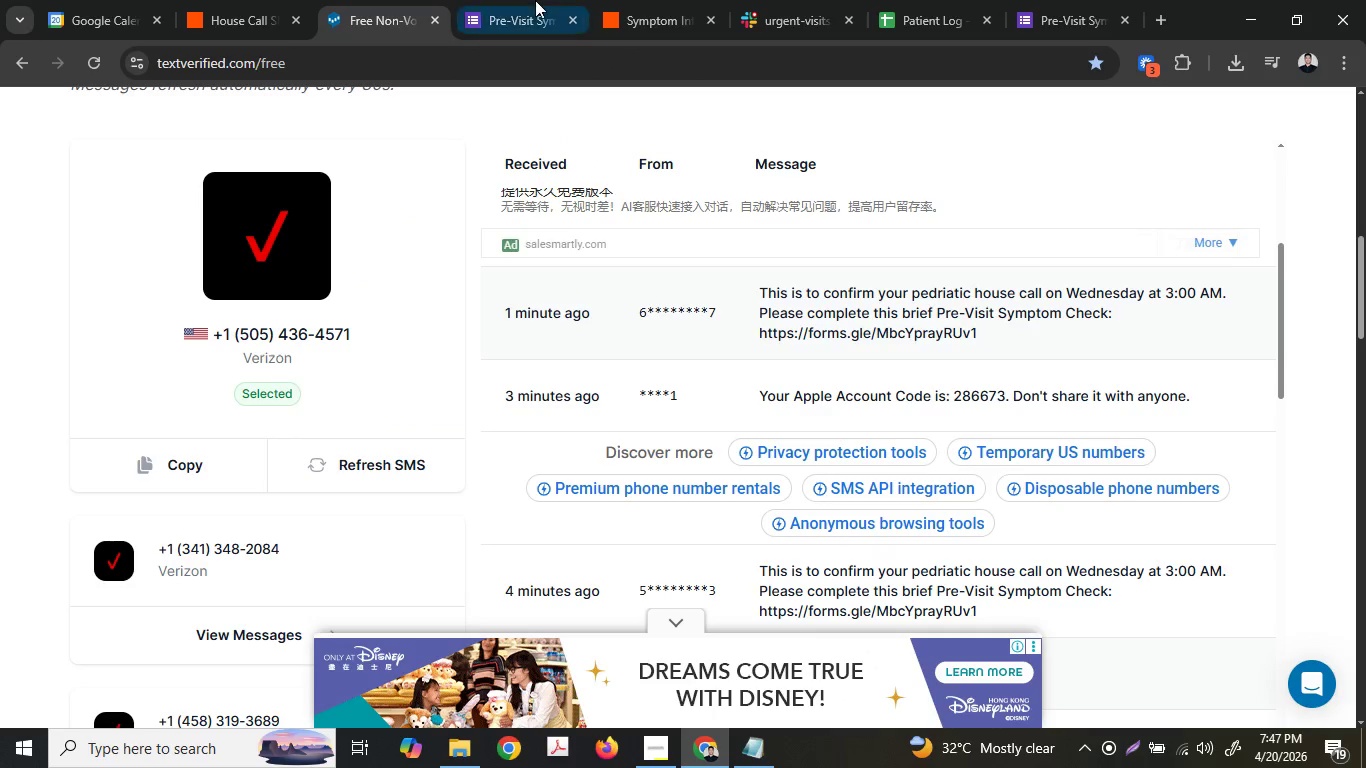 
left_click([535, 0])
 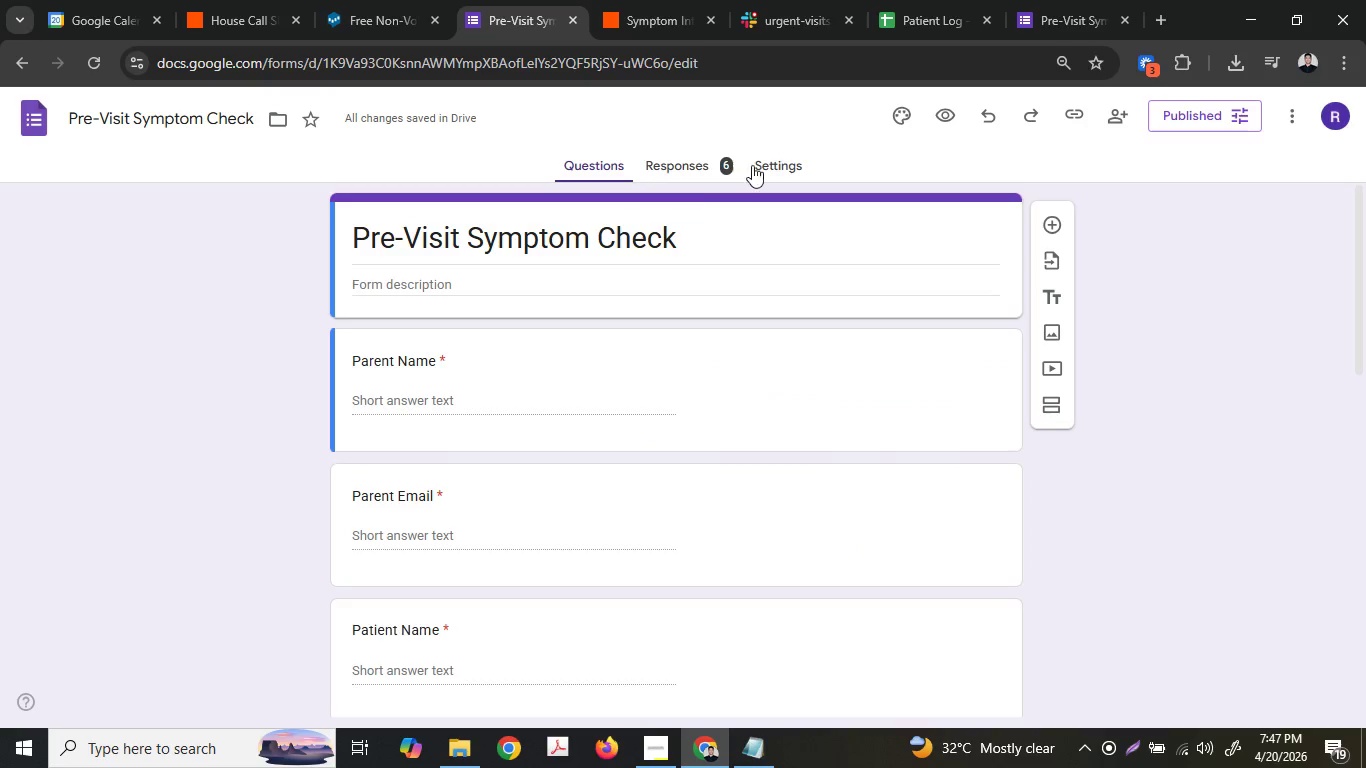 
left_click([686, 161])
 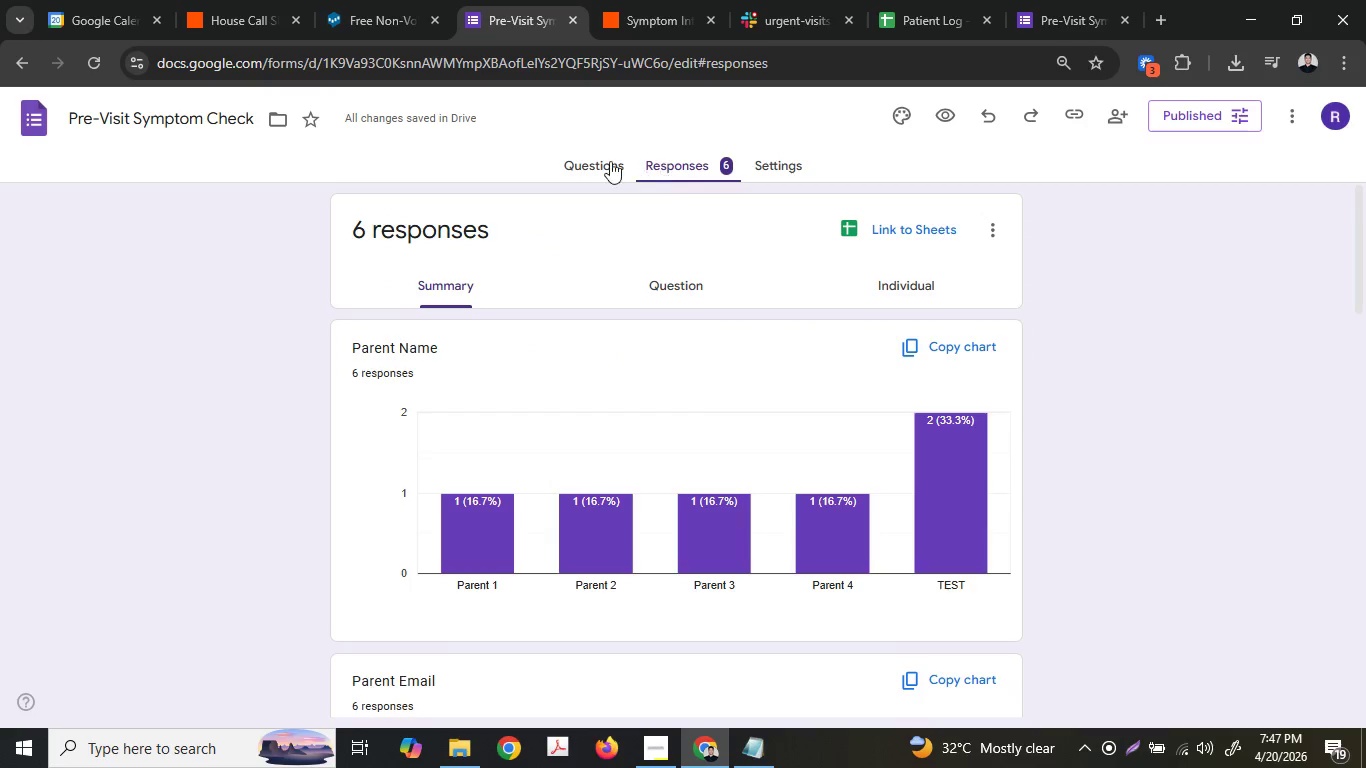 
left_click([1203, 123])
 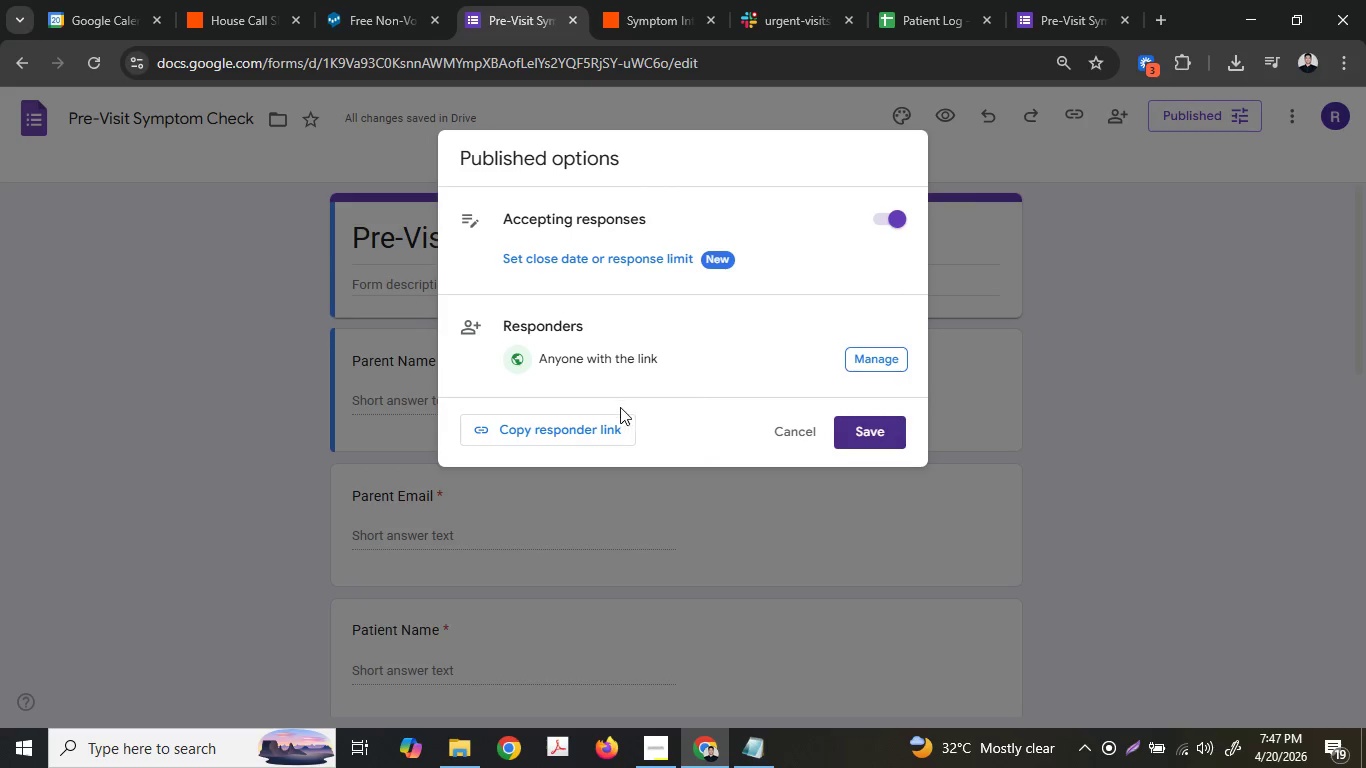 
left_click([587, 425])
 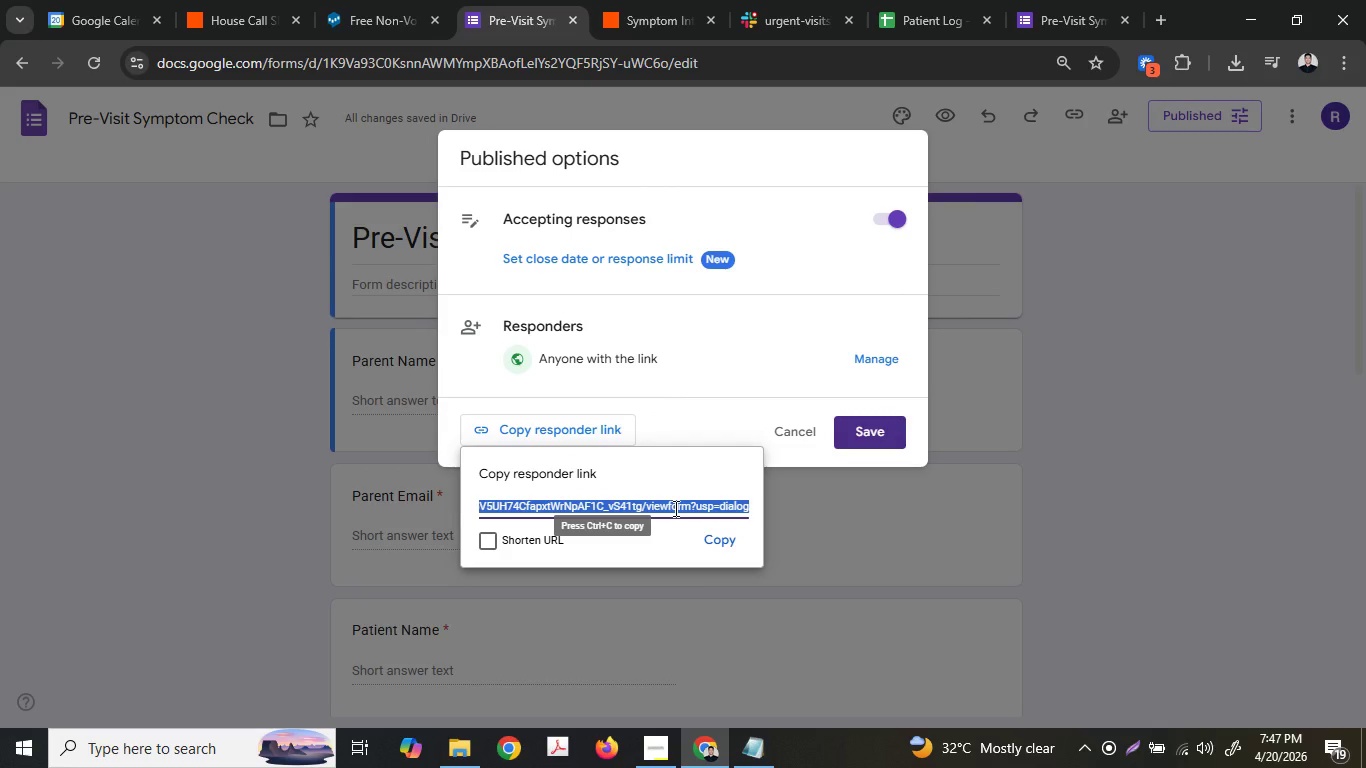 
left_click([674, 508])
 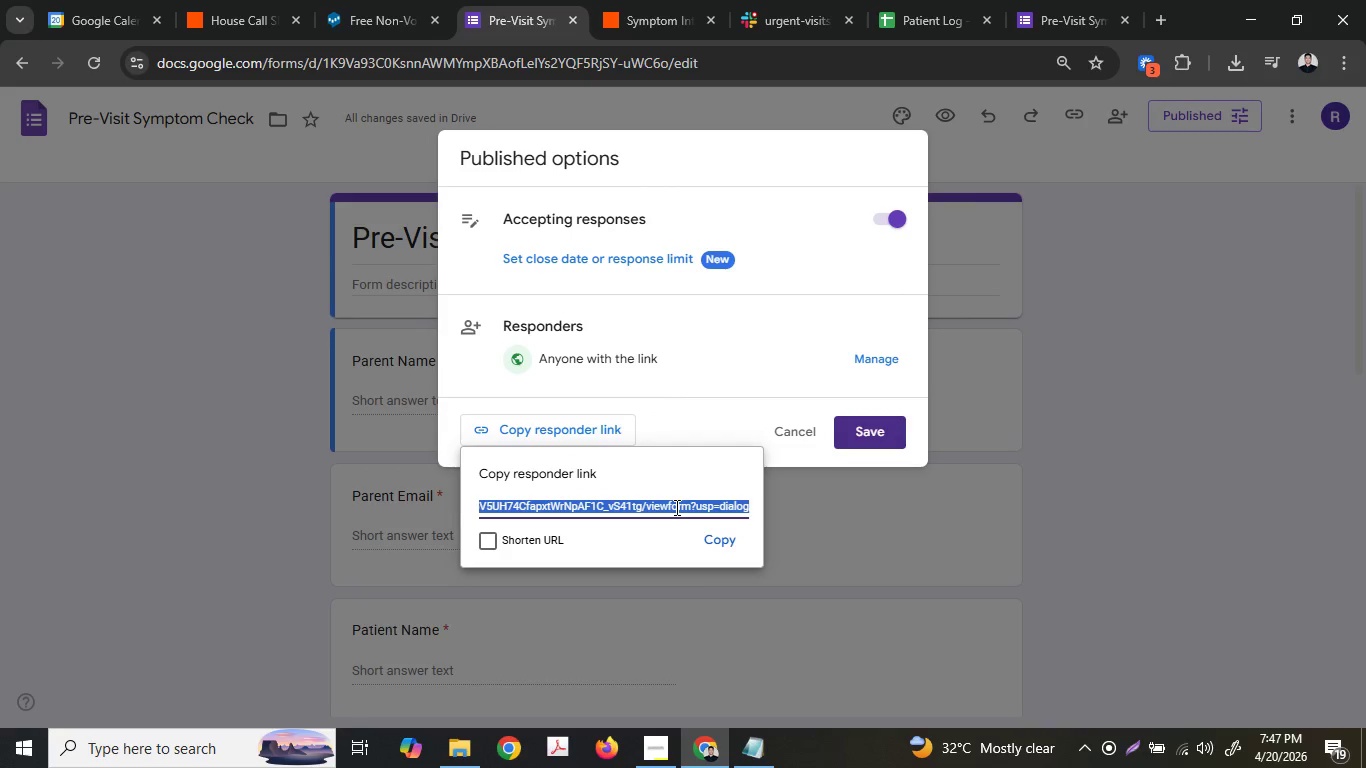 
triple_click([649, 499])
 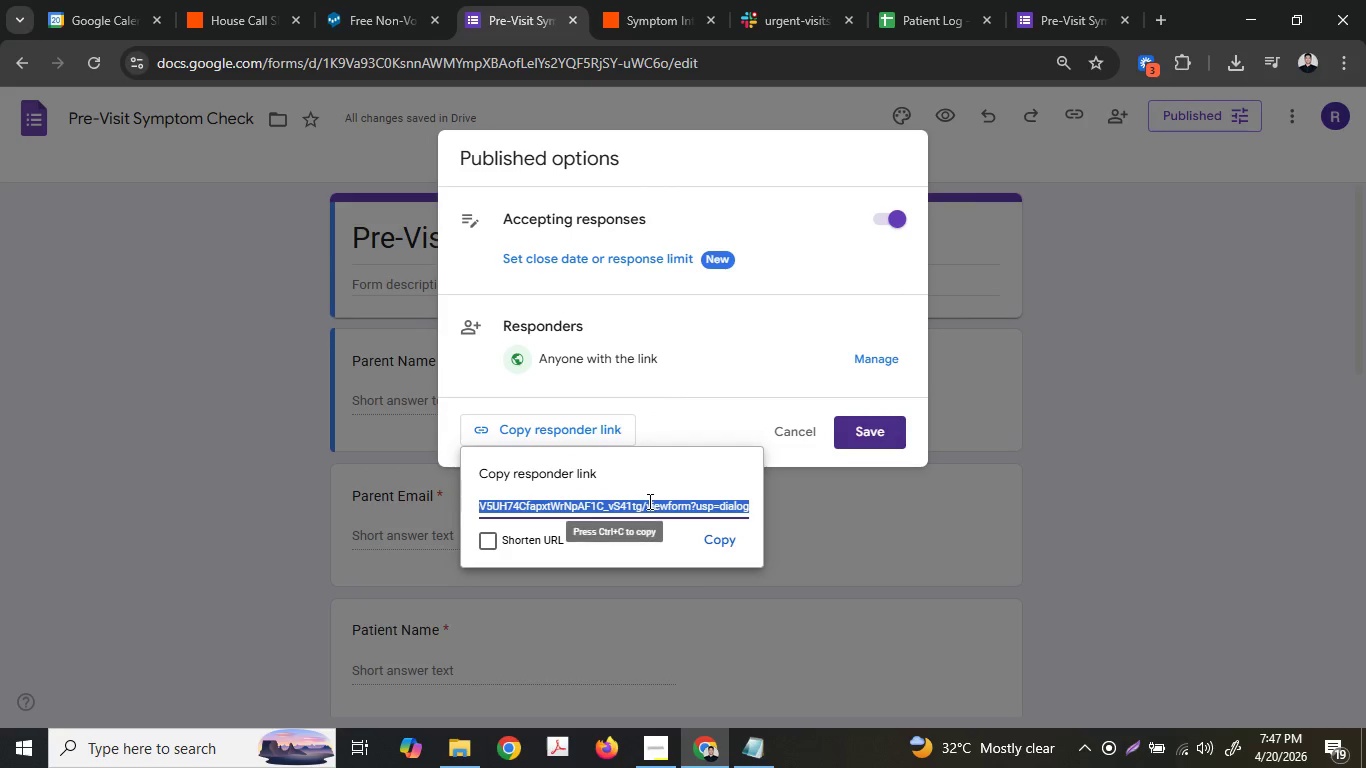 
triple_click([646, 501])
 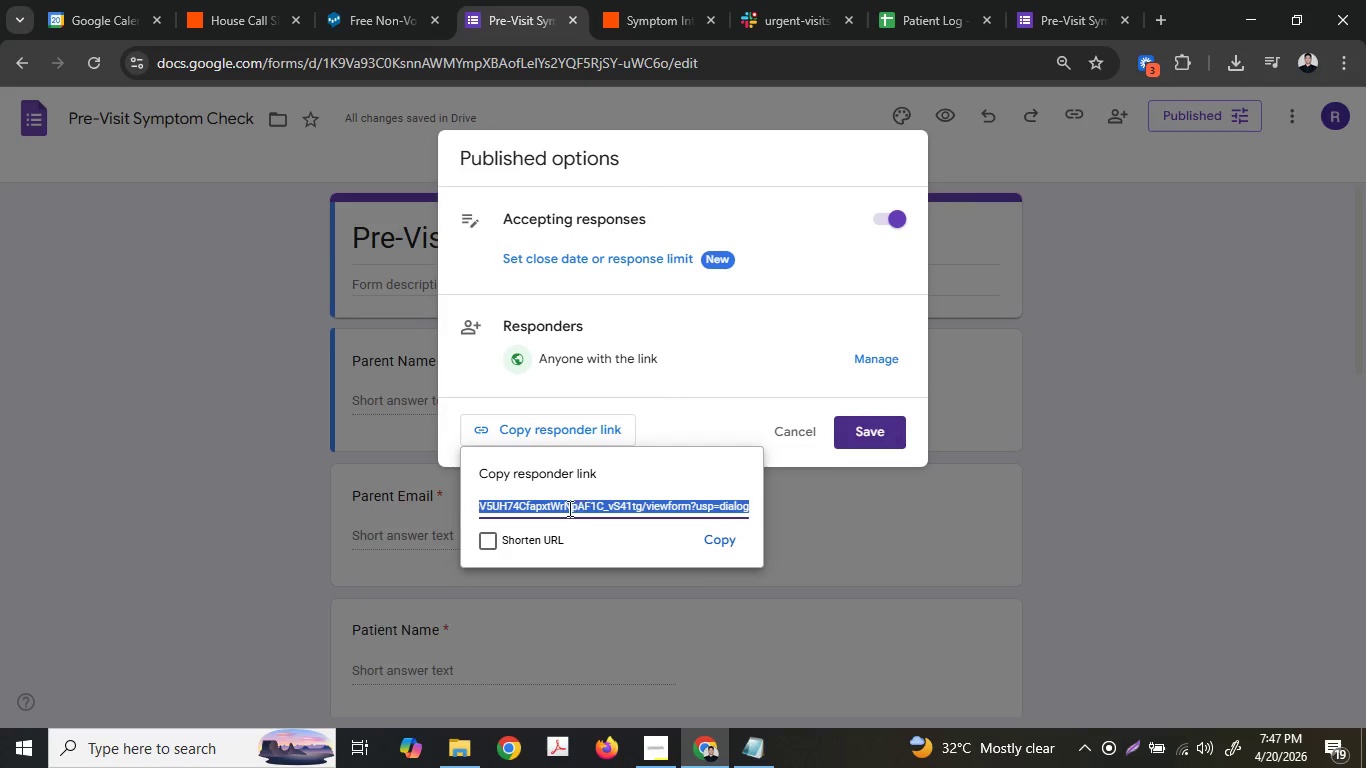 
triple_click([568, 508])
 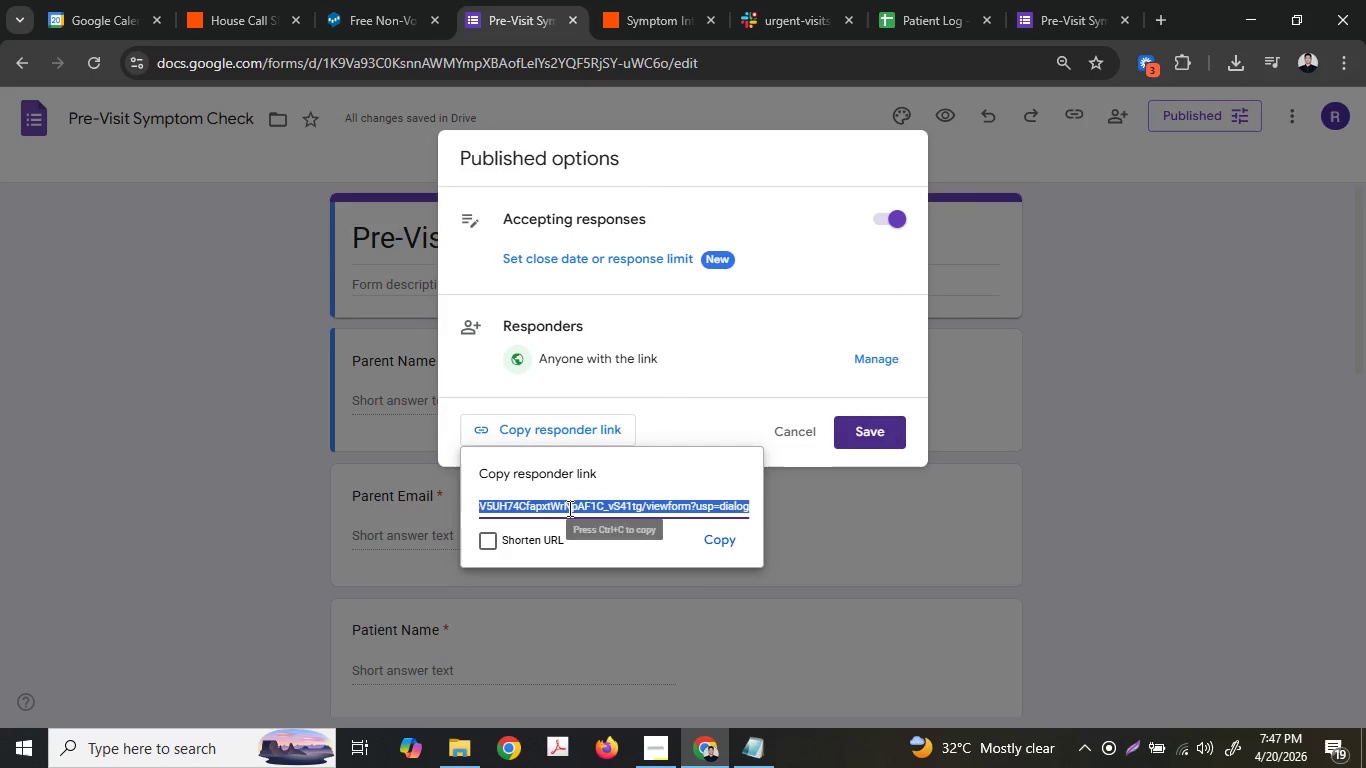 
triple_click([568, 508])
 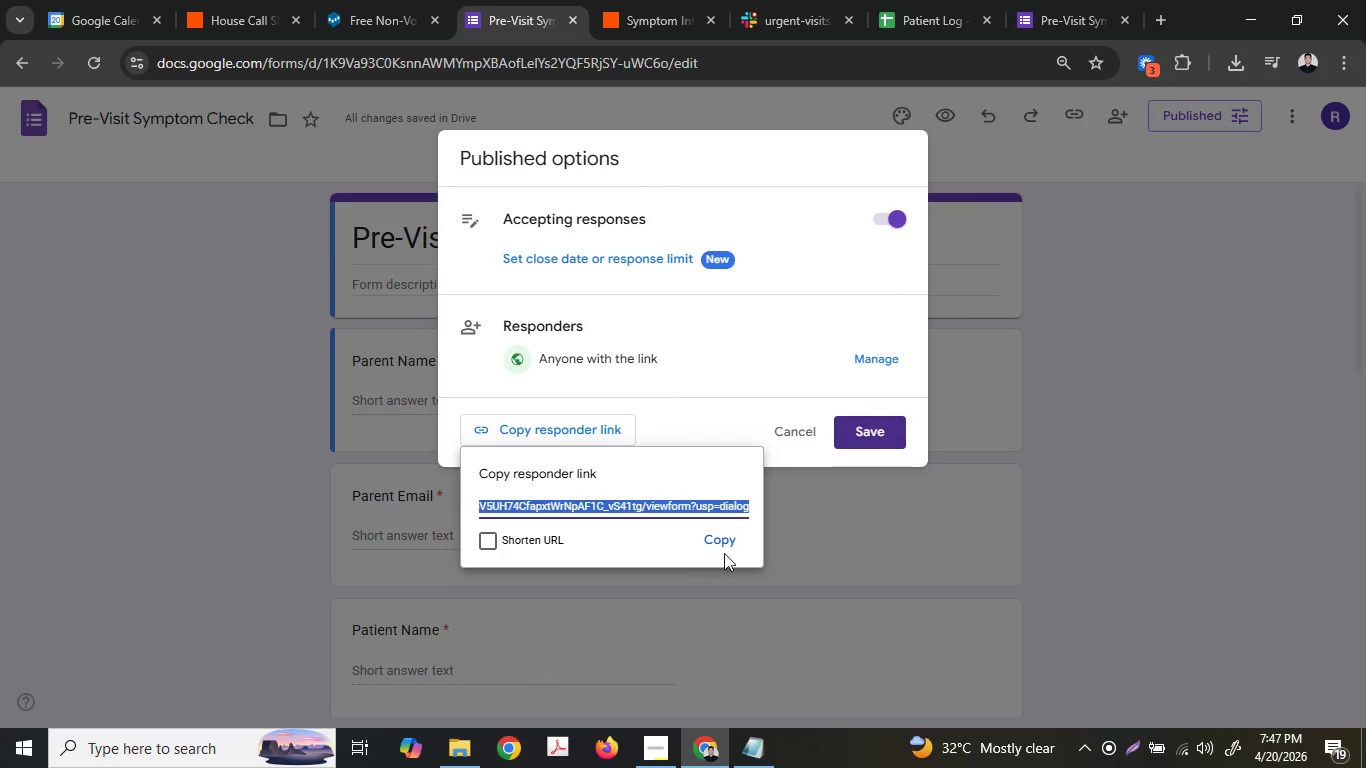 
left_click([724, 548])
 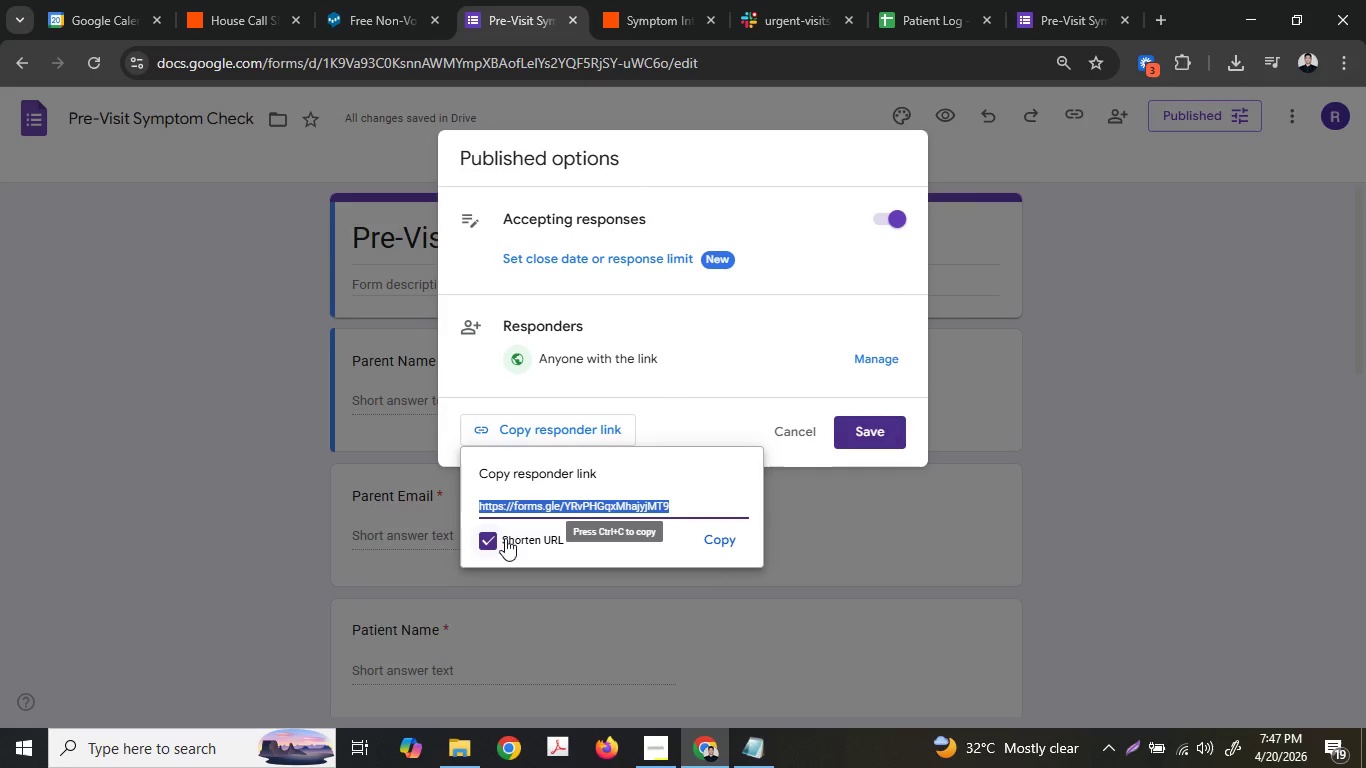 
wait(6.38)
 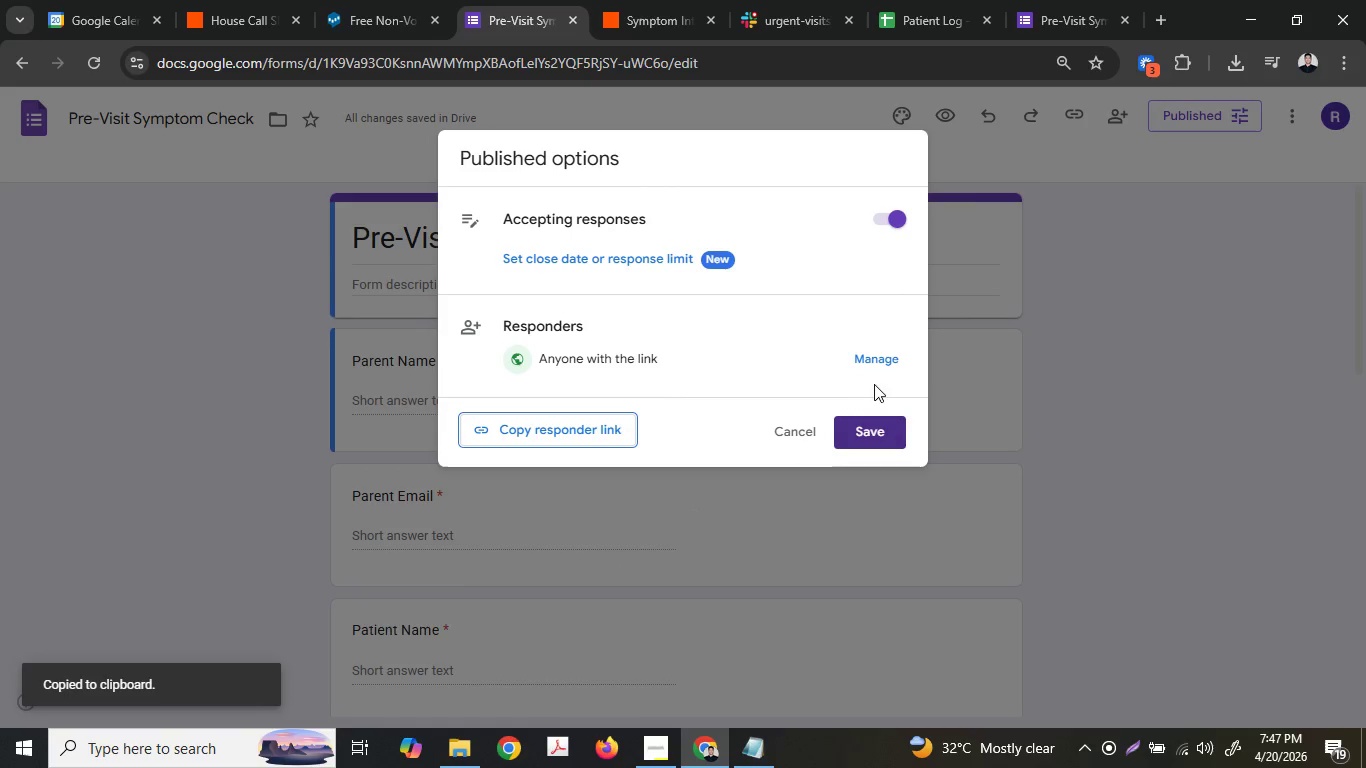 
double_click([637, 506])
 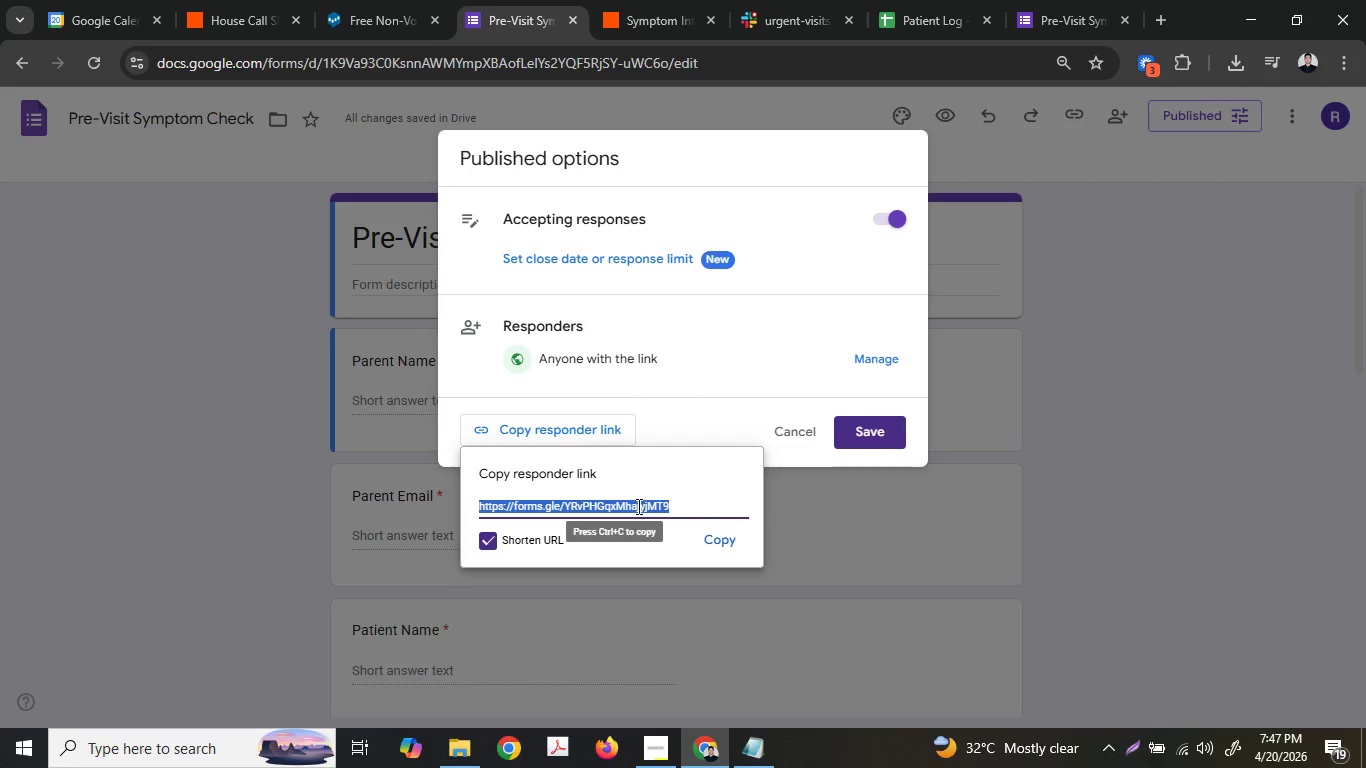 
triple_click([637, 506])
 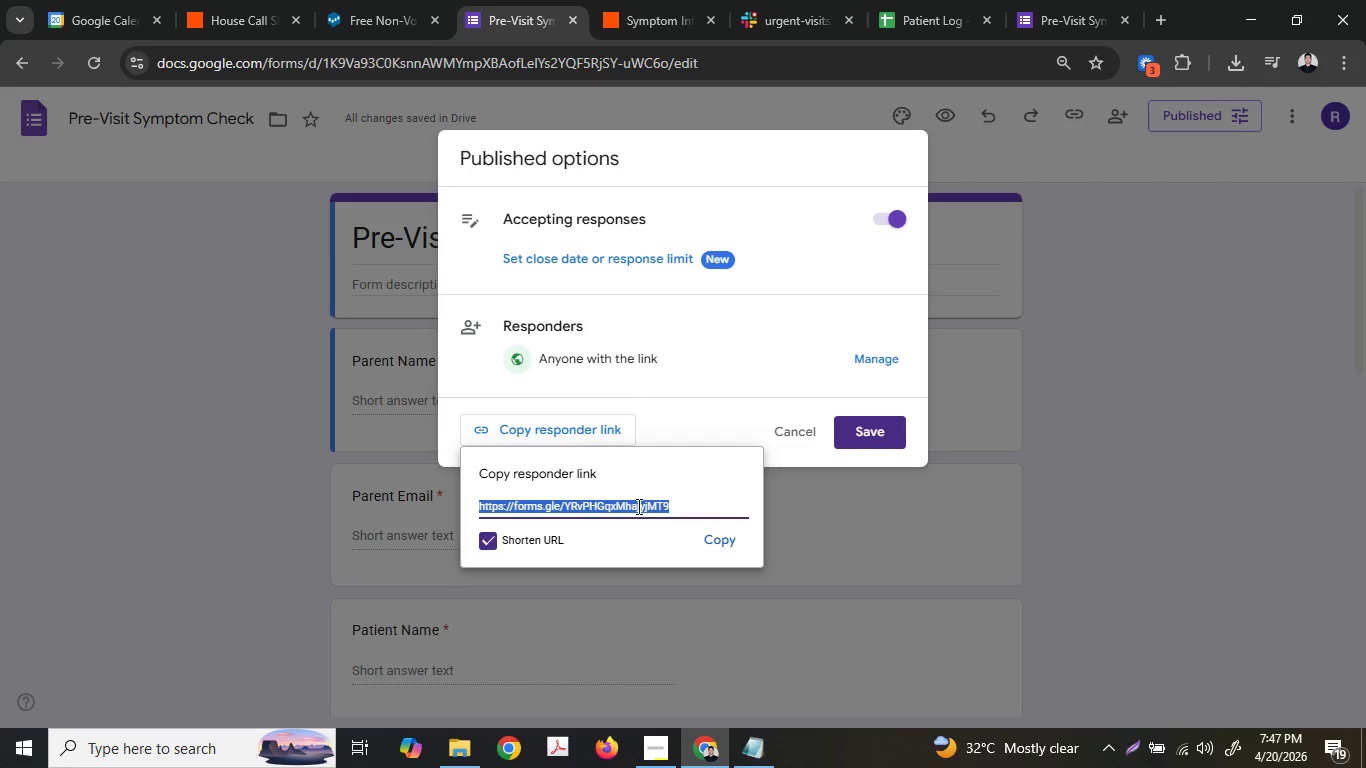 
key(Control+ControlLeft)
 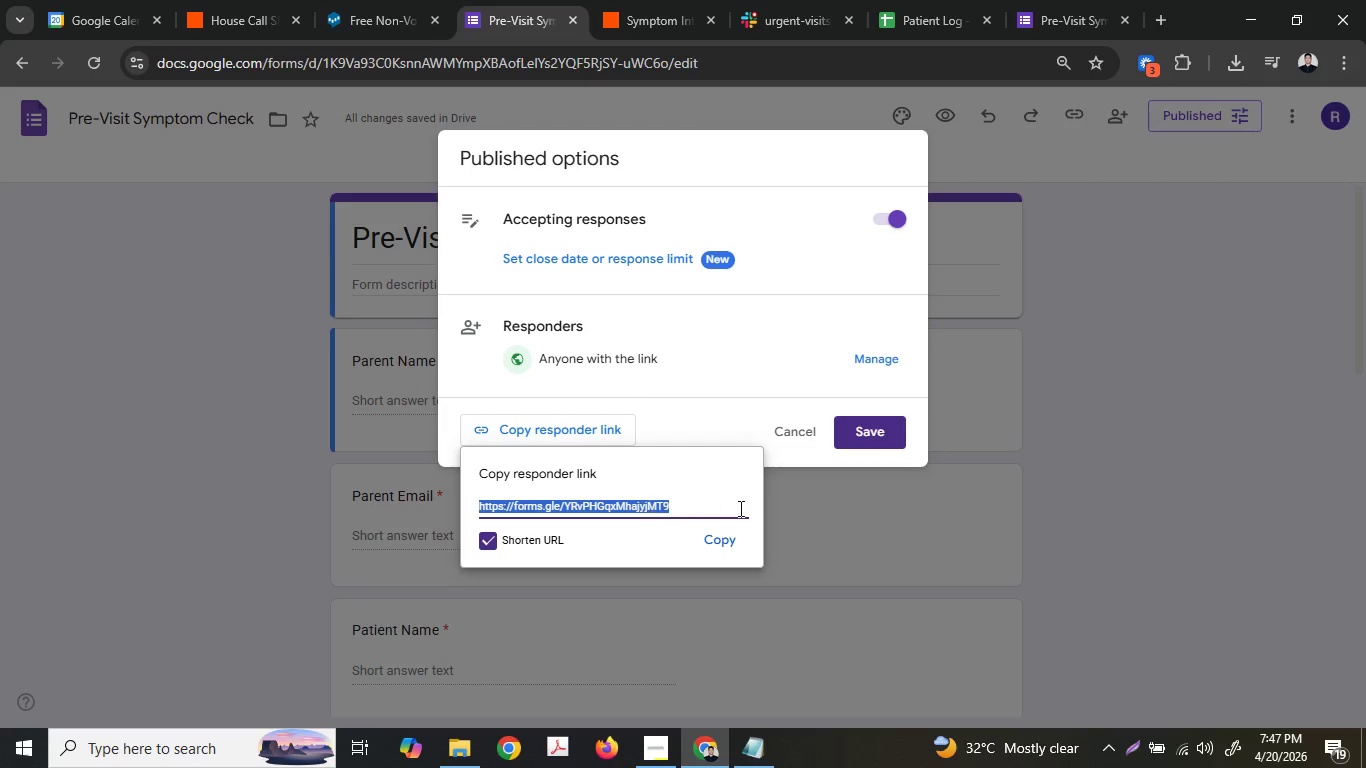 
key(Control+C)
 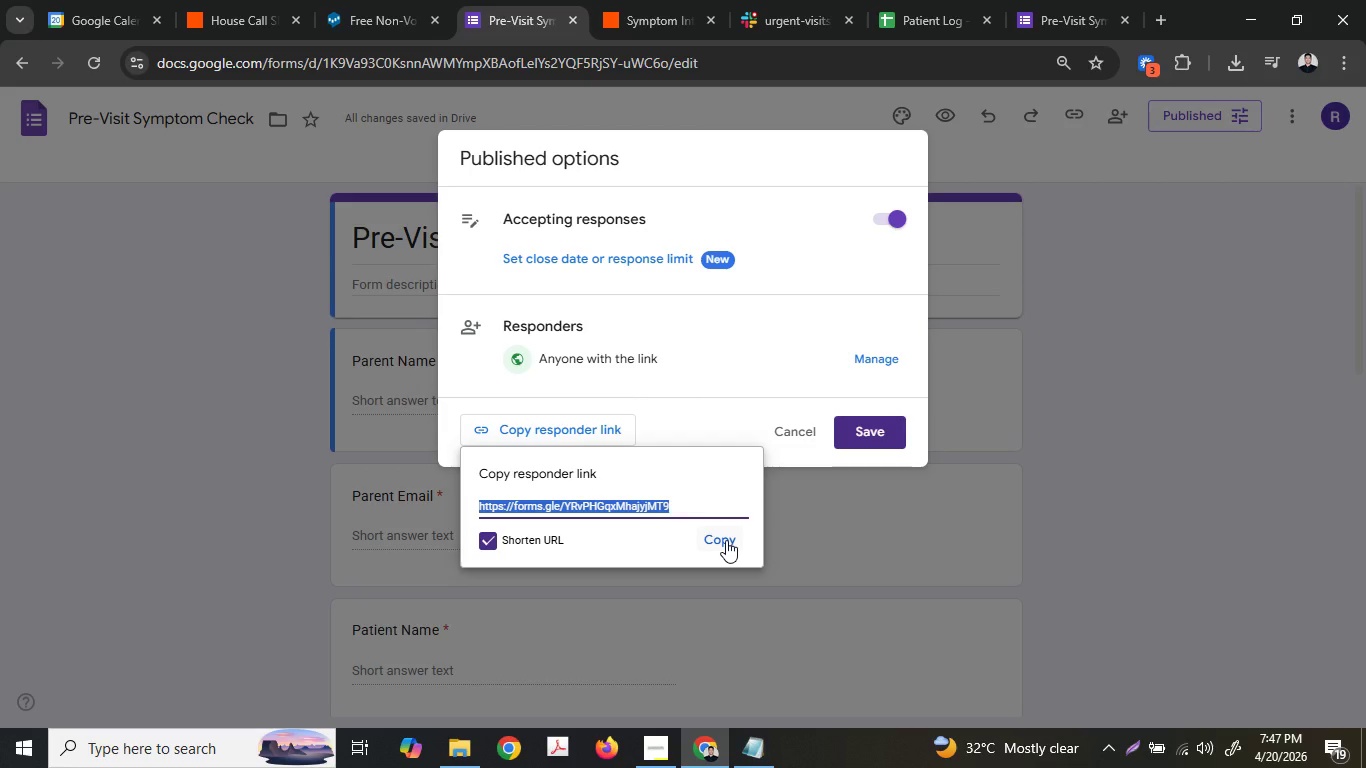 
left_click([726, 540])
 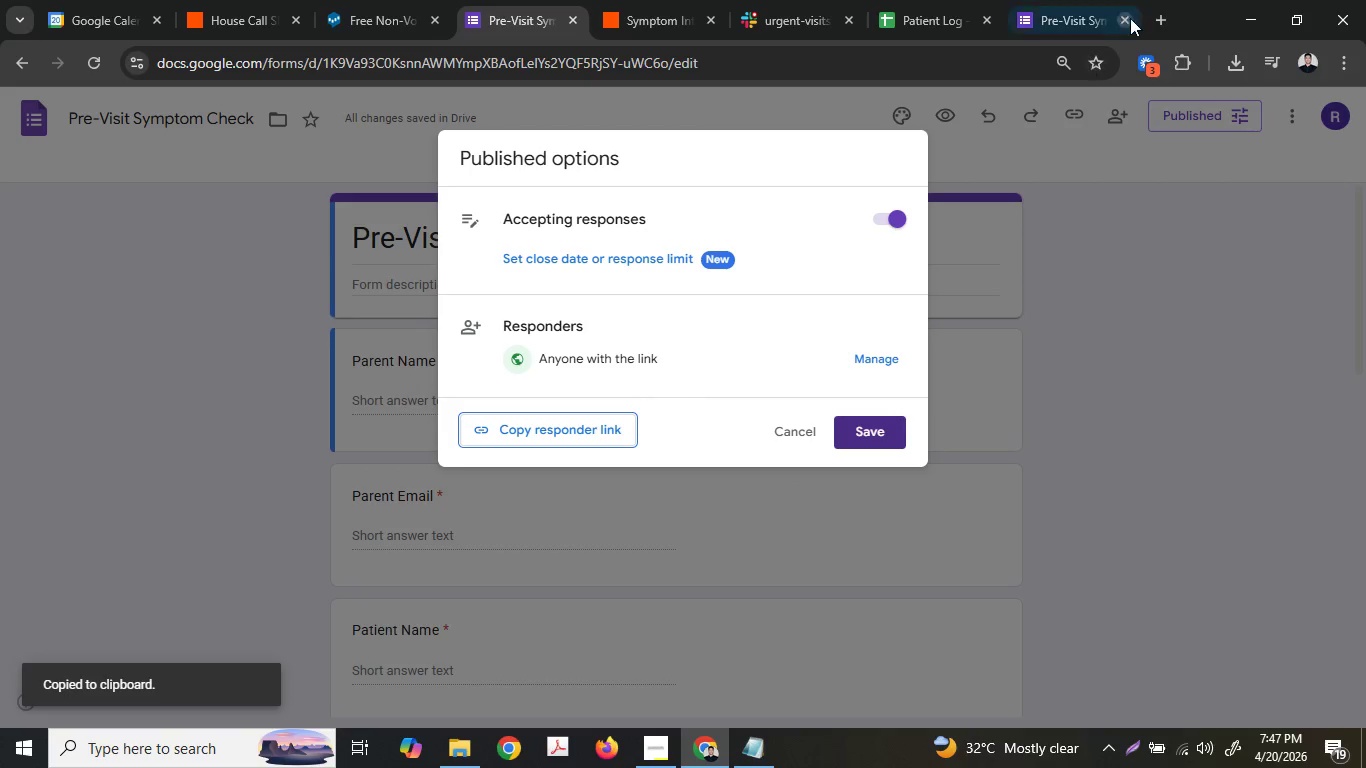 
left_click([1155, 15])
 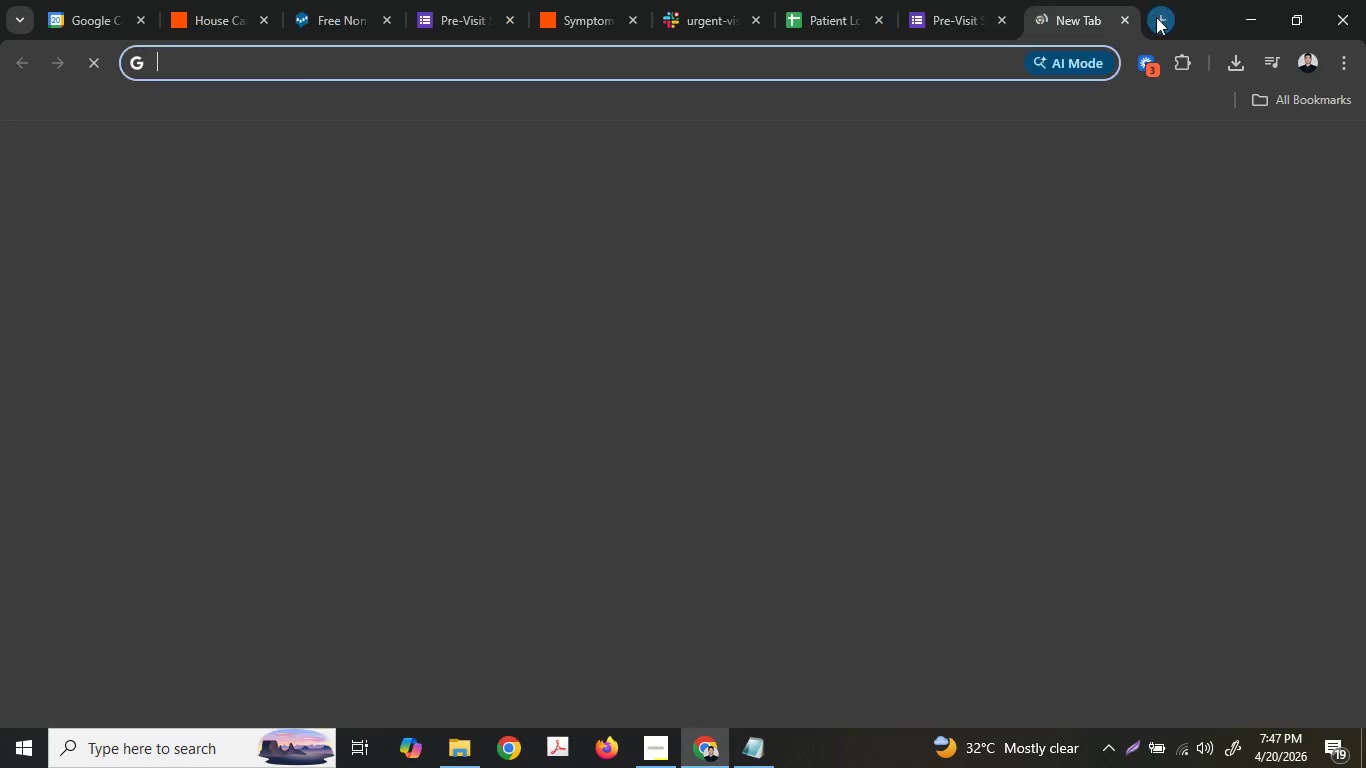 
key(Control+ControlLeft)
 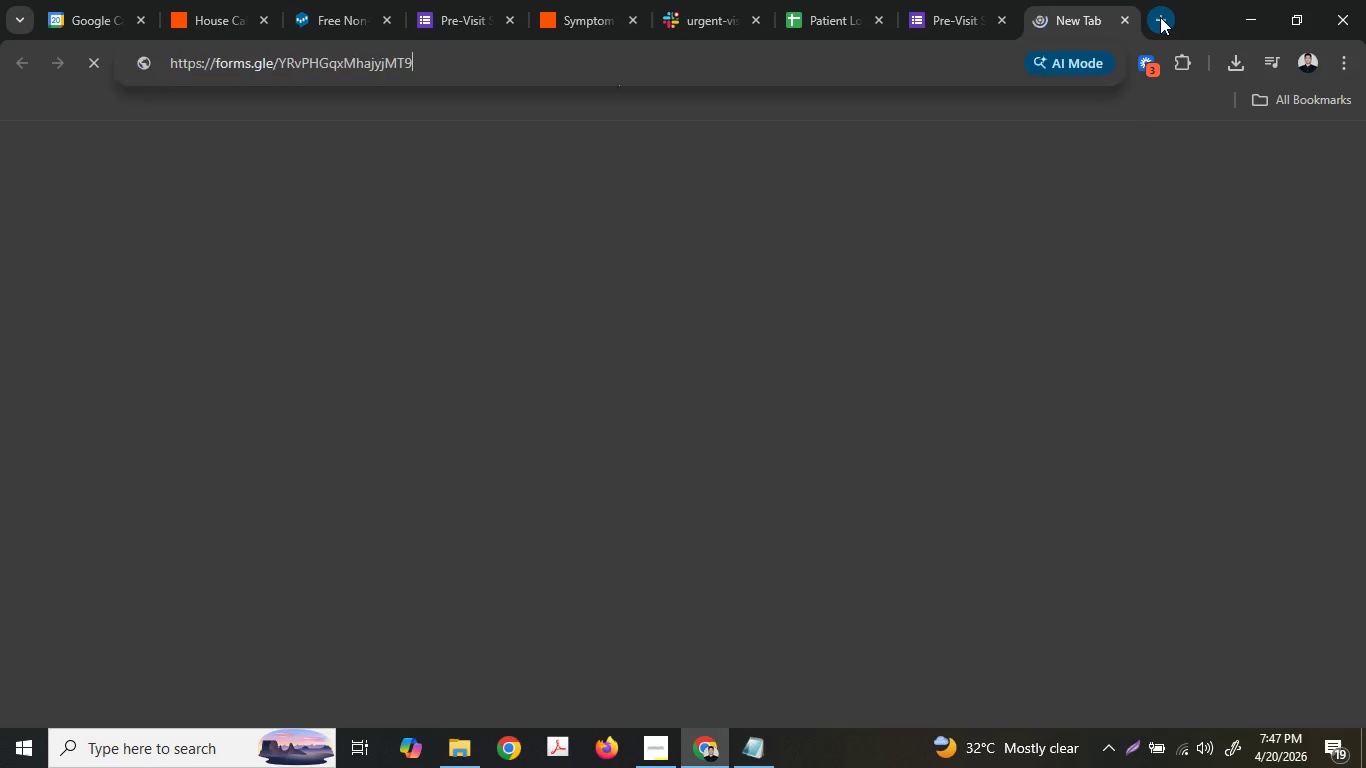 
key(Control+V)
 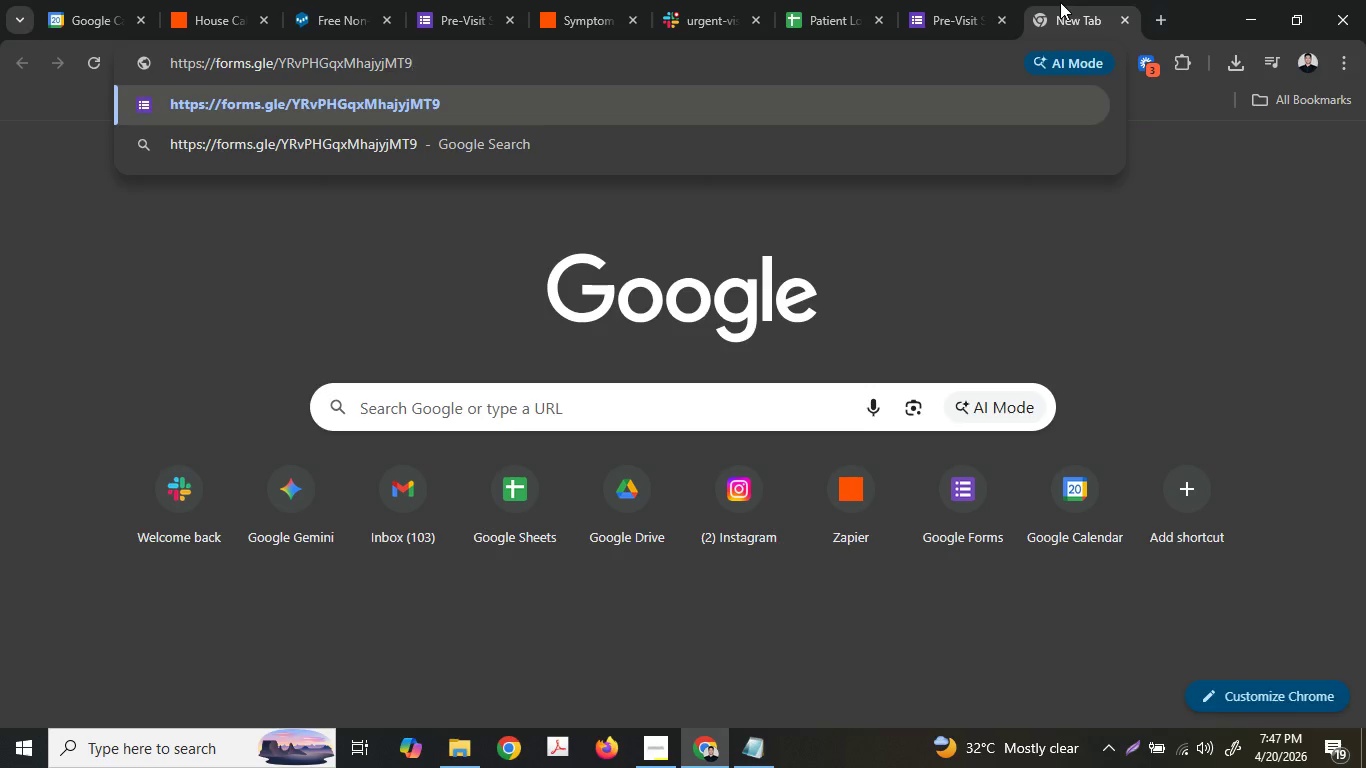 
key(NumpadEnter)
 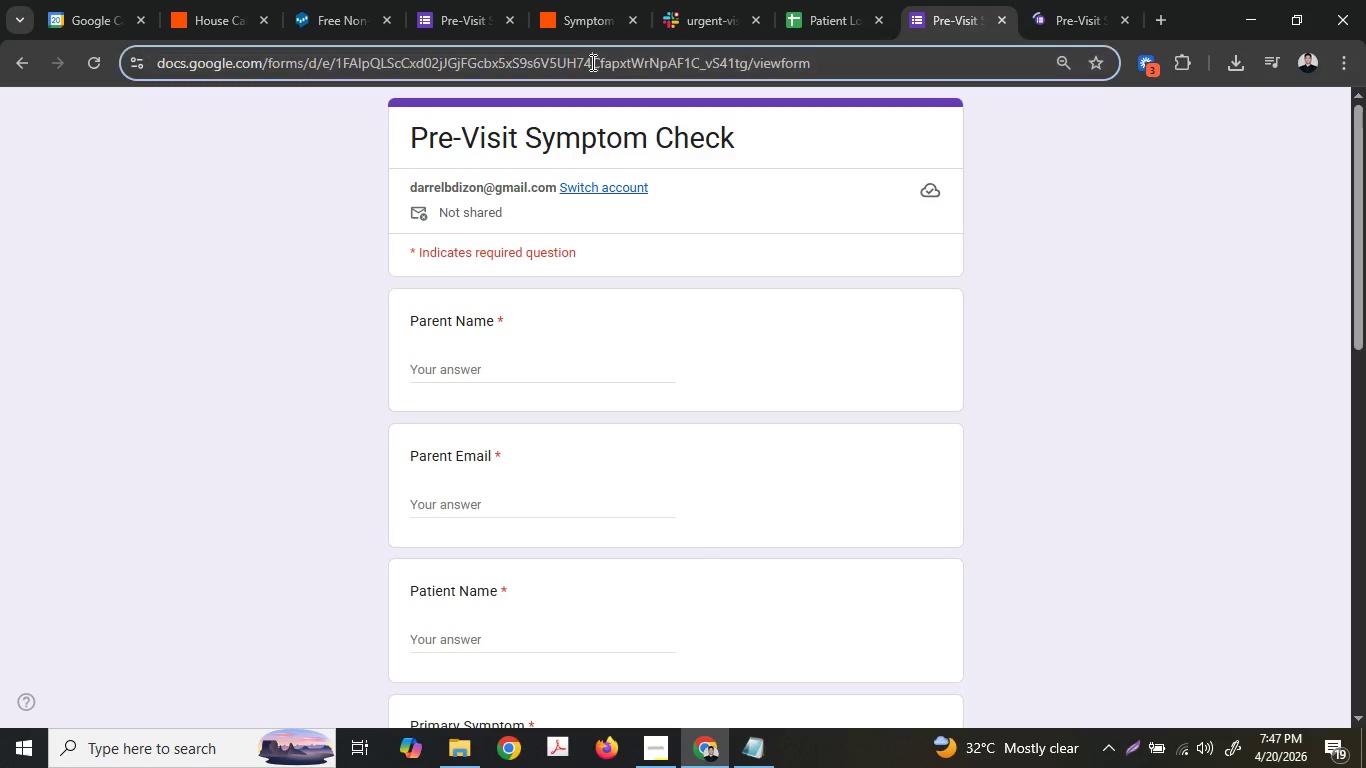 
left_click([591, 61])
 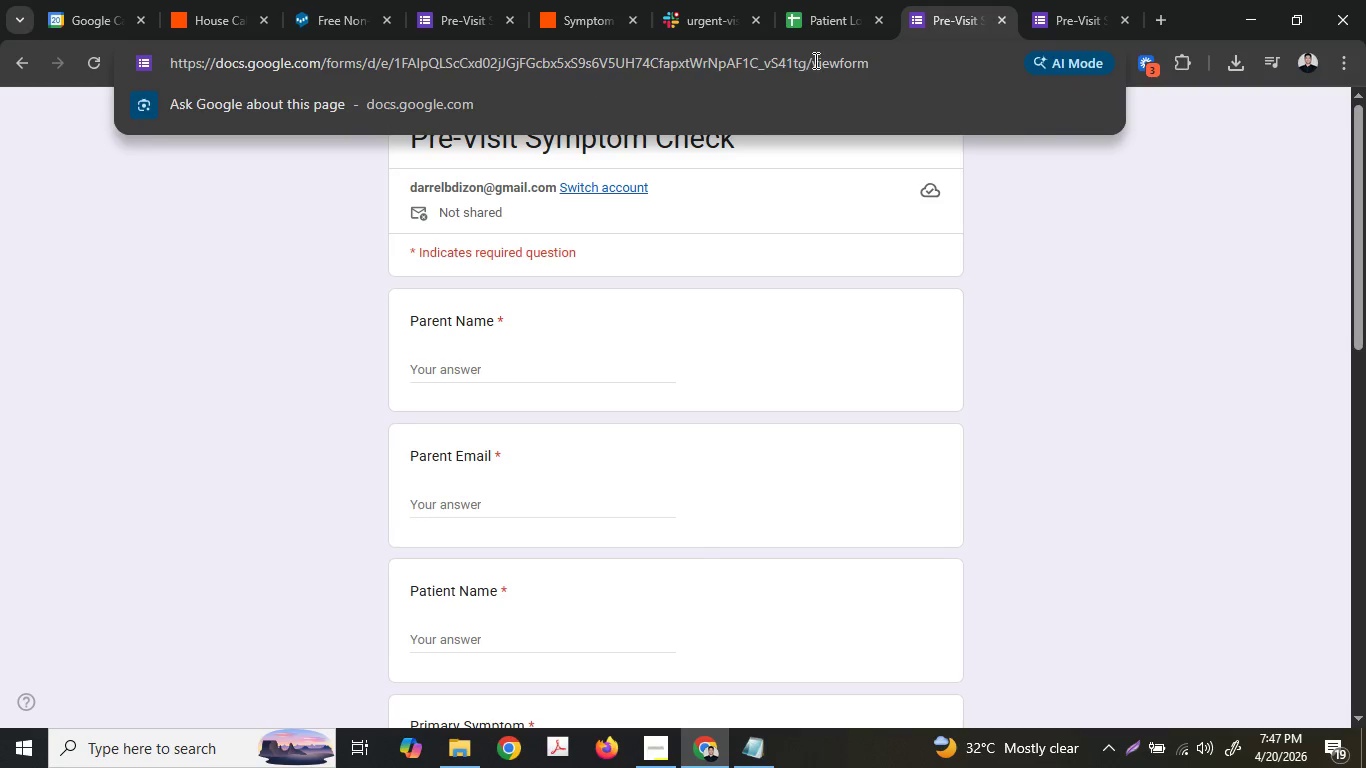 
double_click([817, 58])
 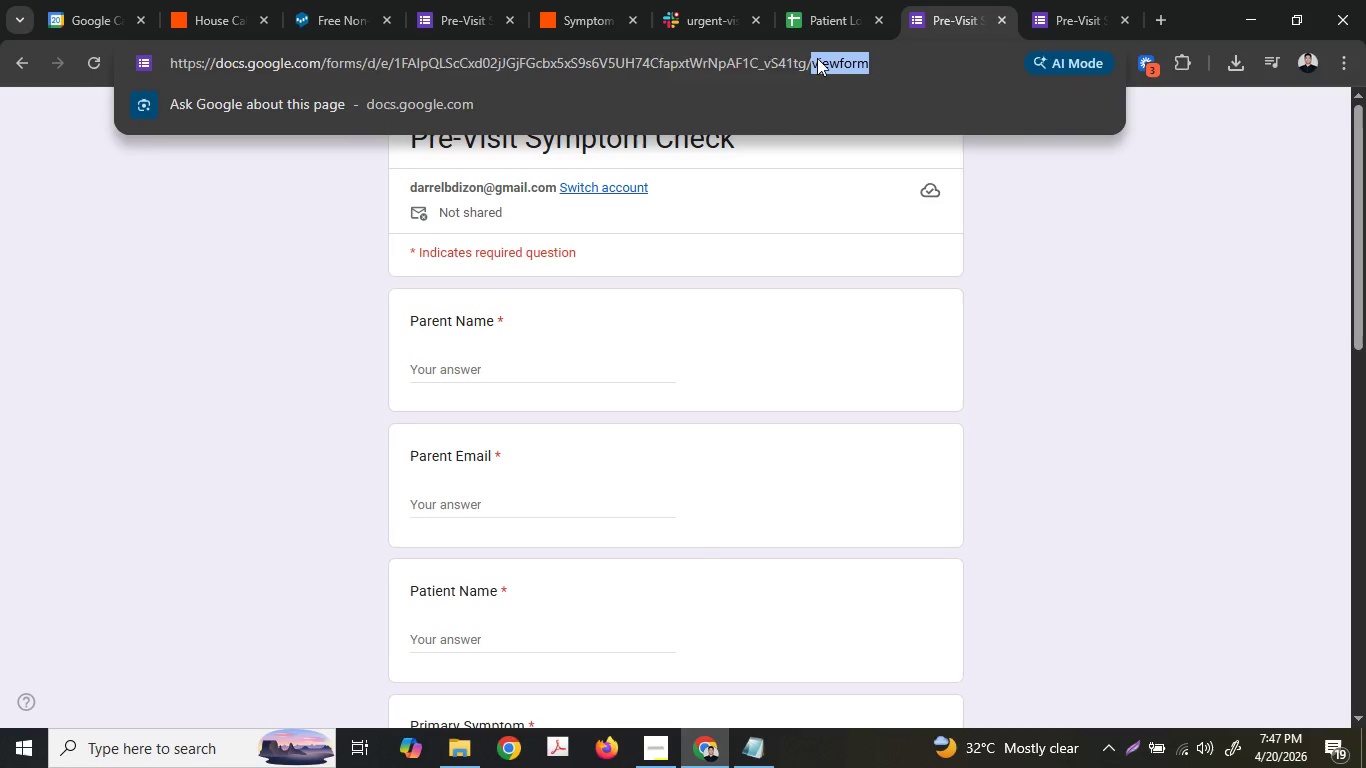 
triple_click([817, 58])
 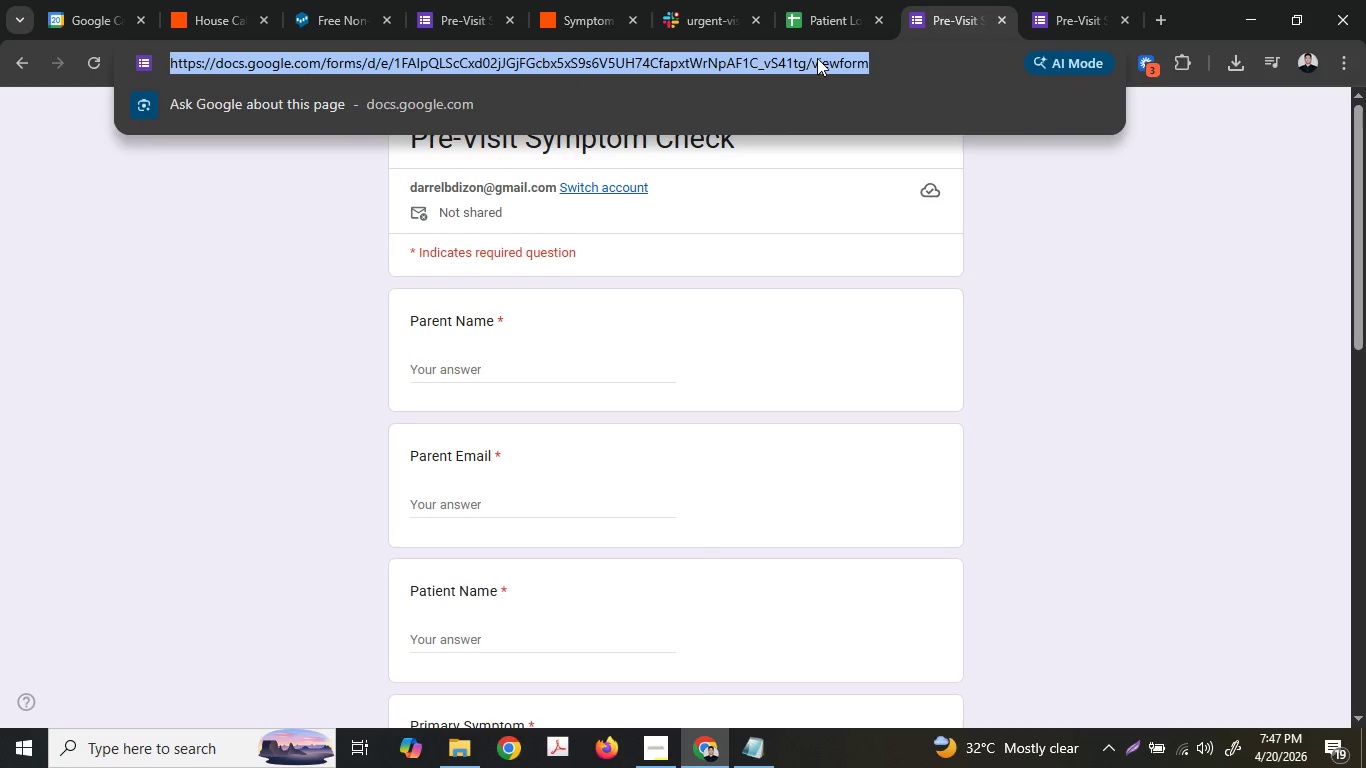 
key(Control+C)
 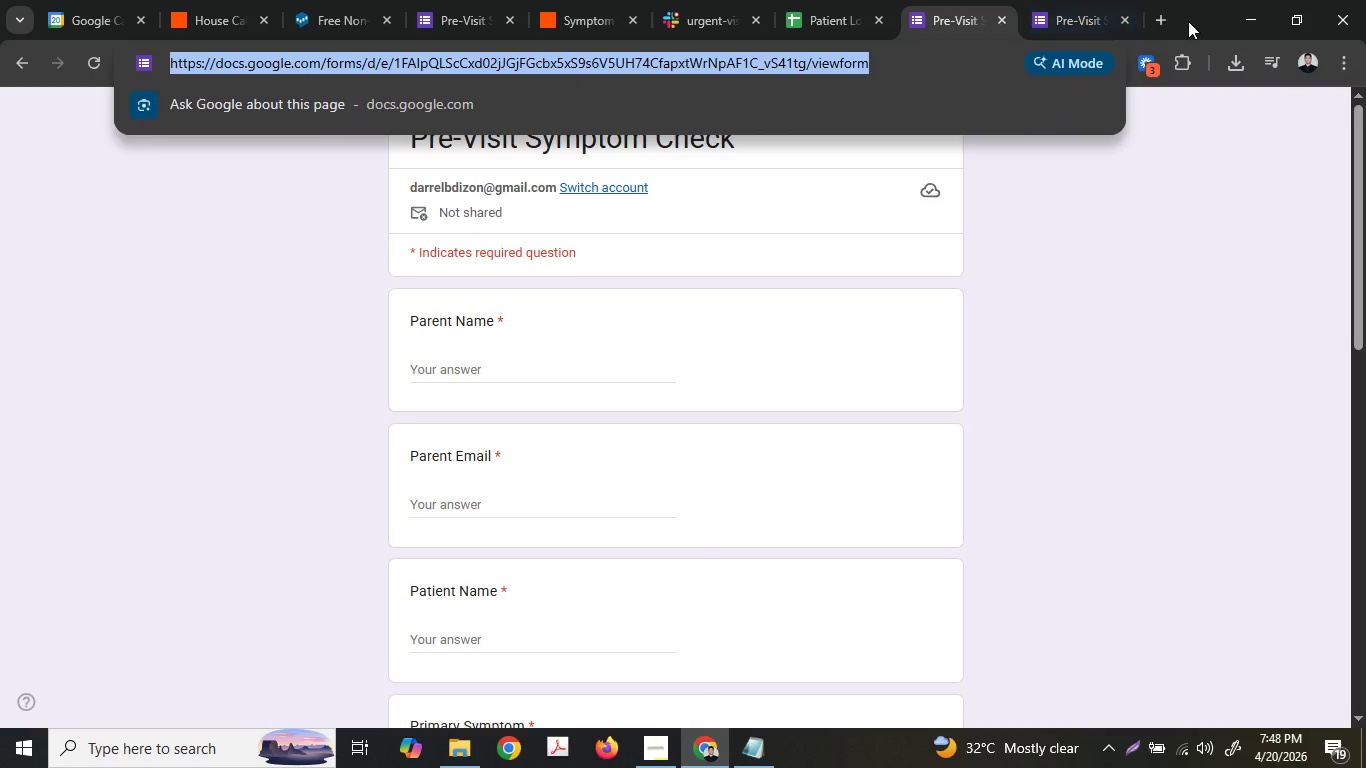 
left_click([1073, 0])
 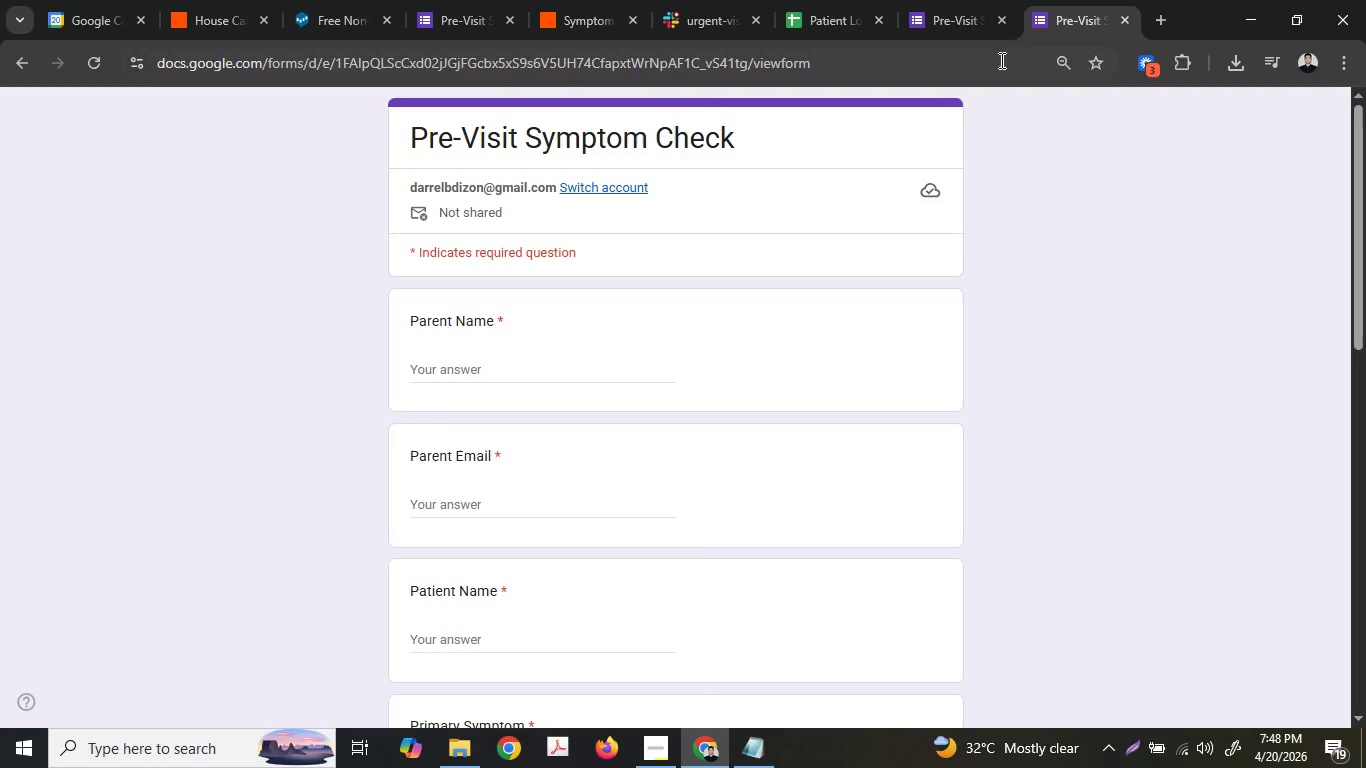 
double_click([1000, 60])
 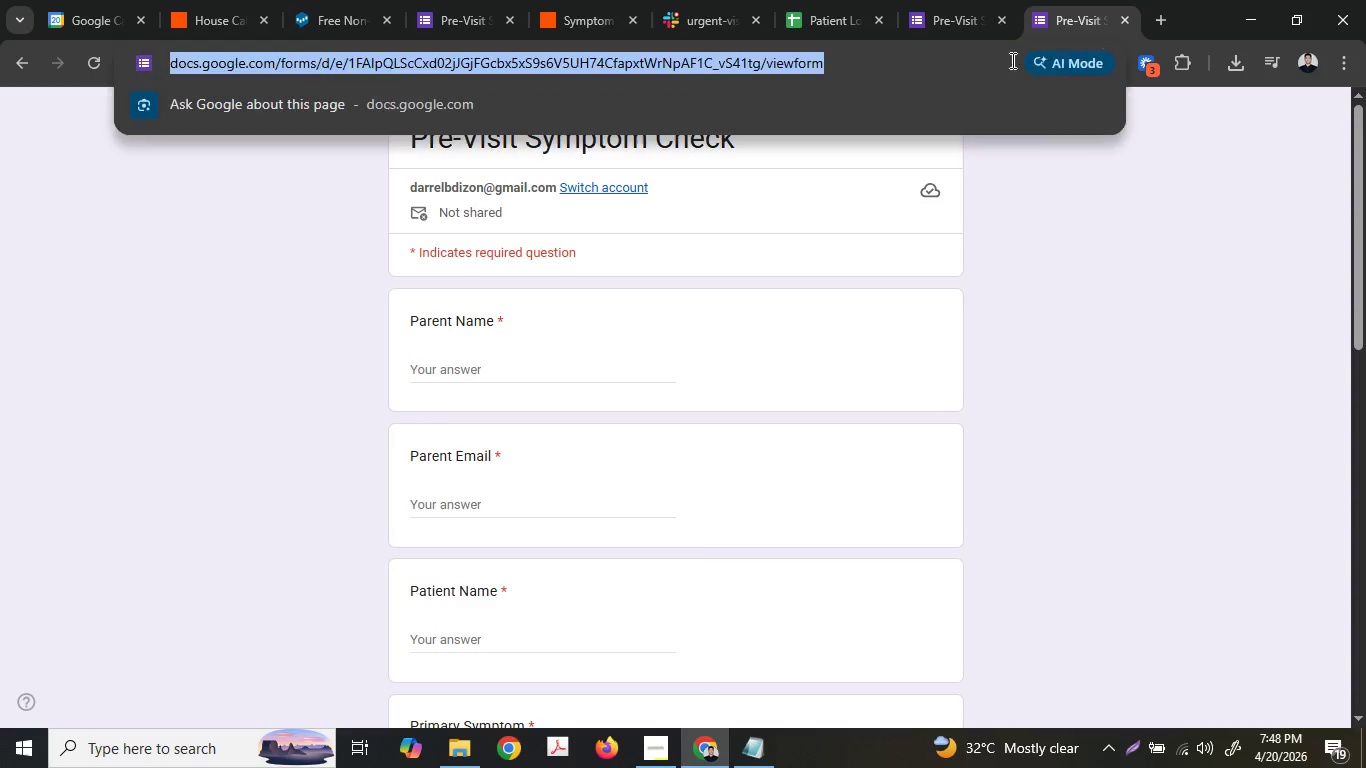 
key(Control+ControlLeft)
 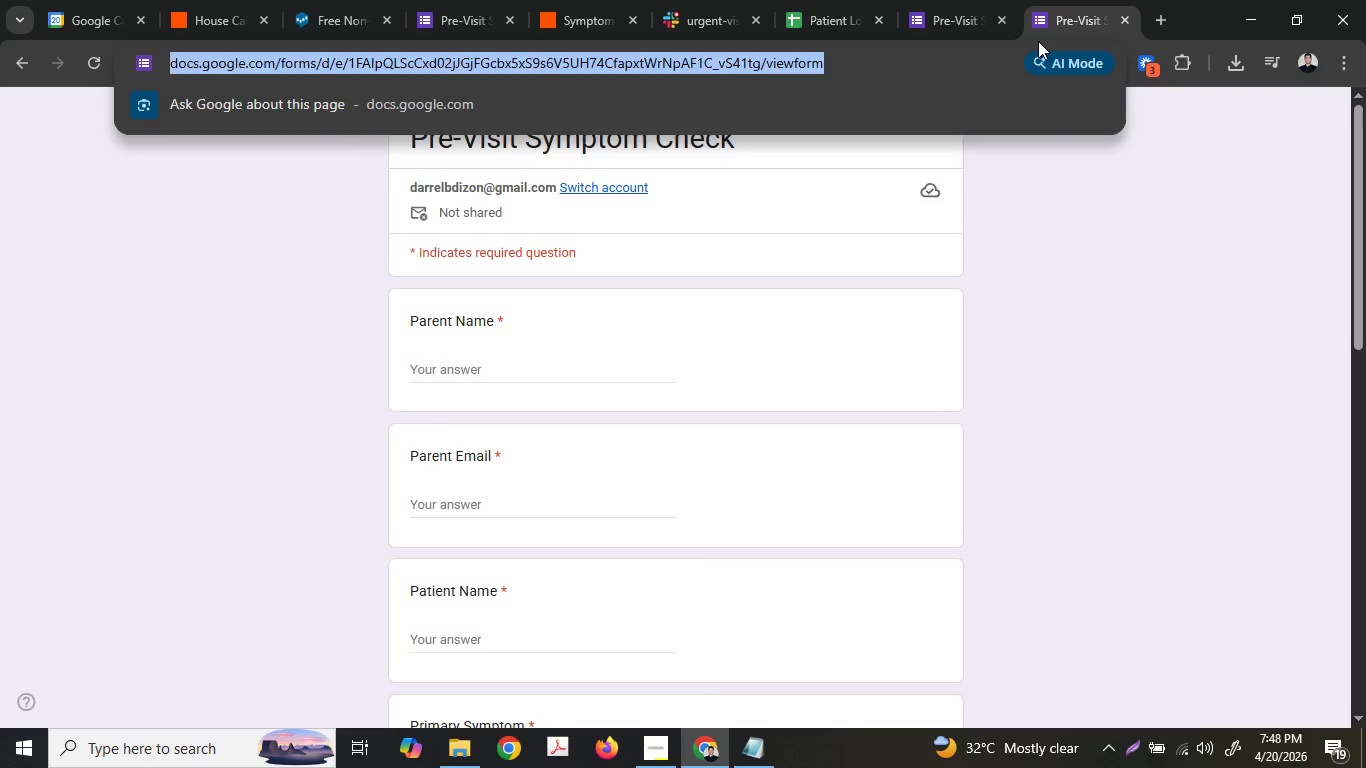 
key(Control+V)
 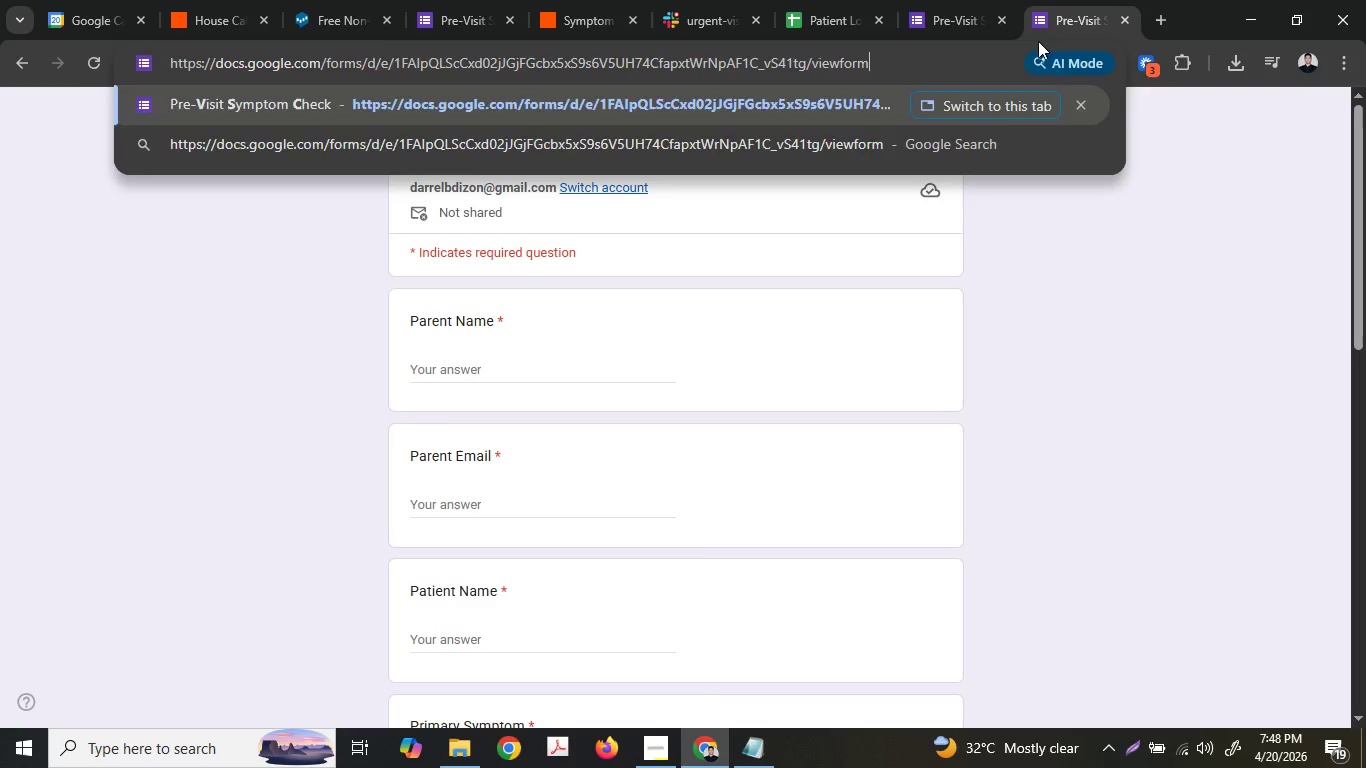 
key(NumpadEnter)
 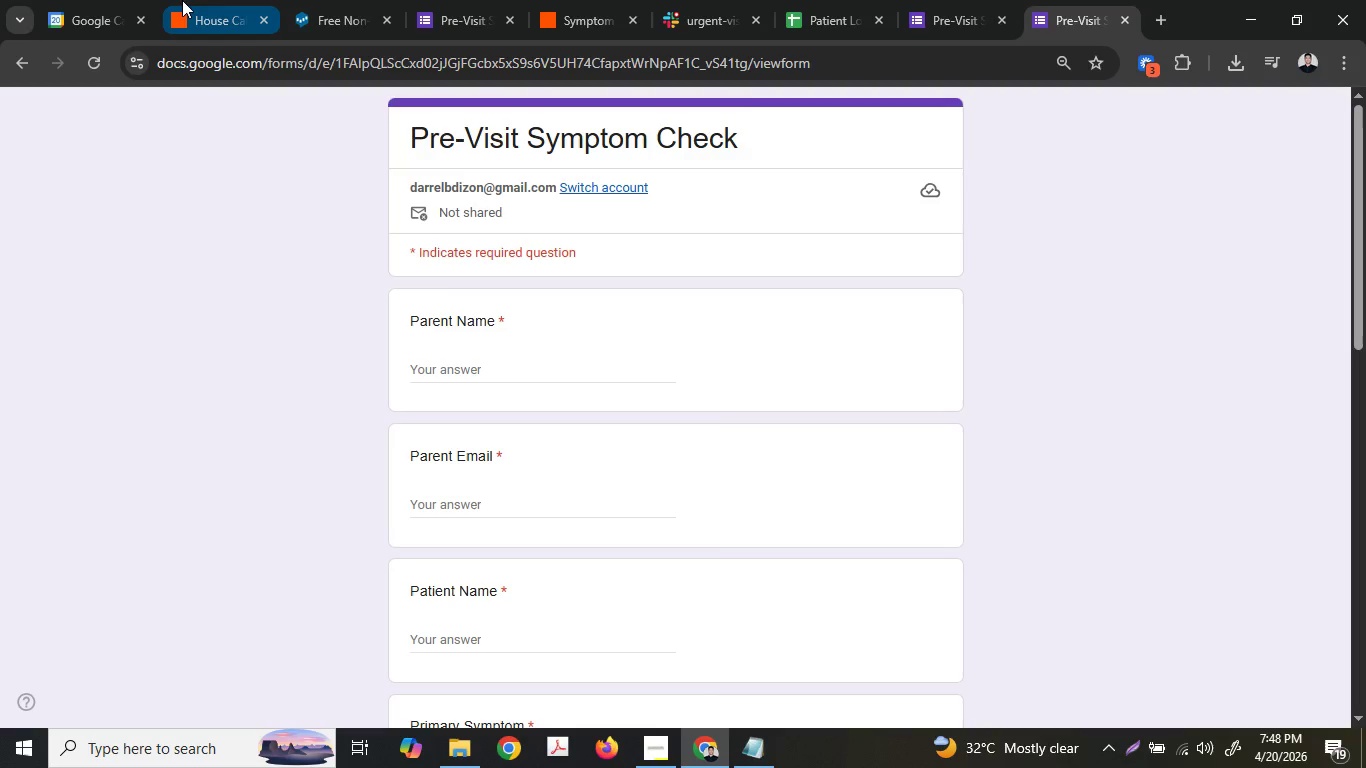 
left_click([182, 0])
 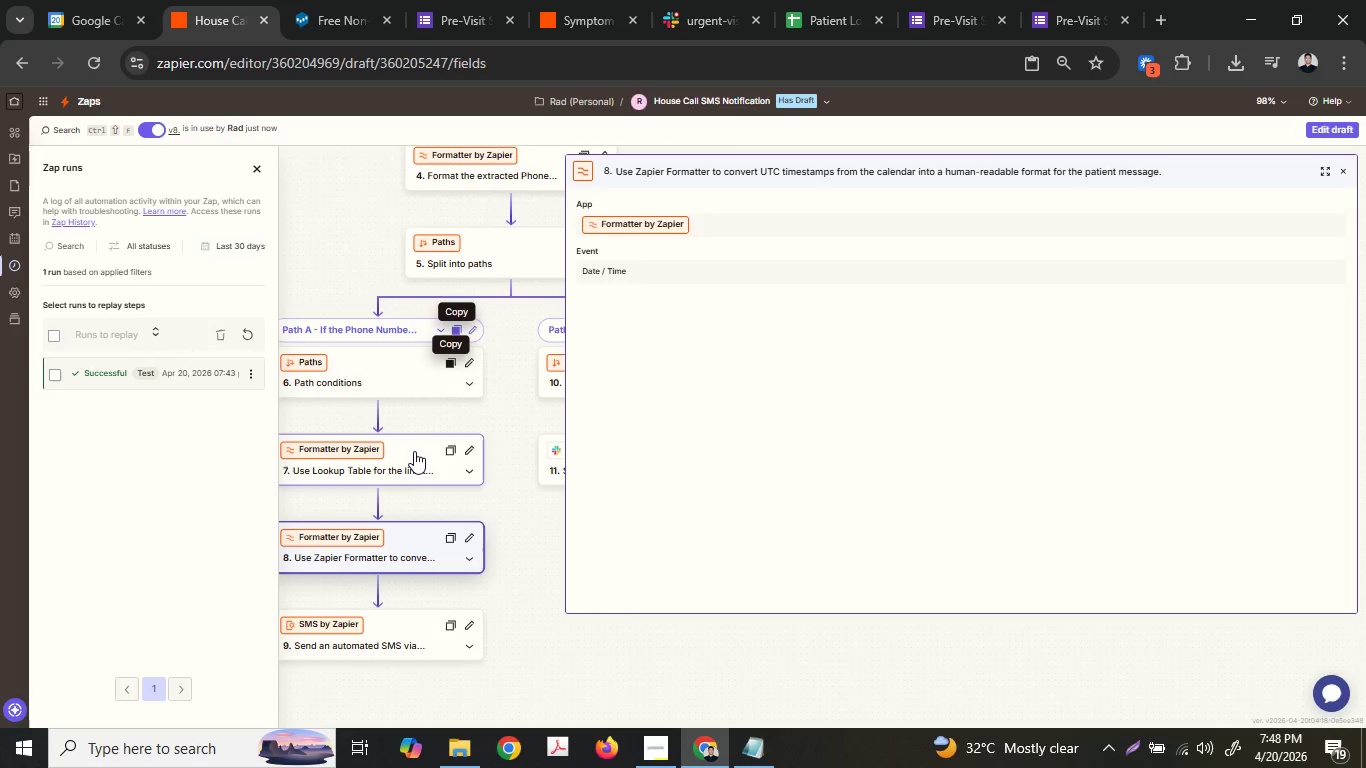 
wait(6.84)
 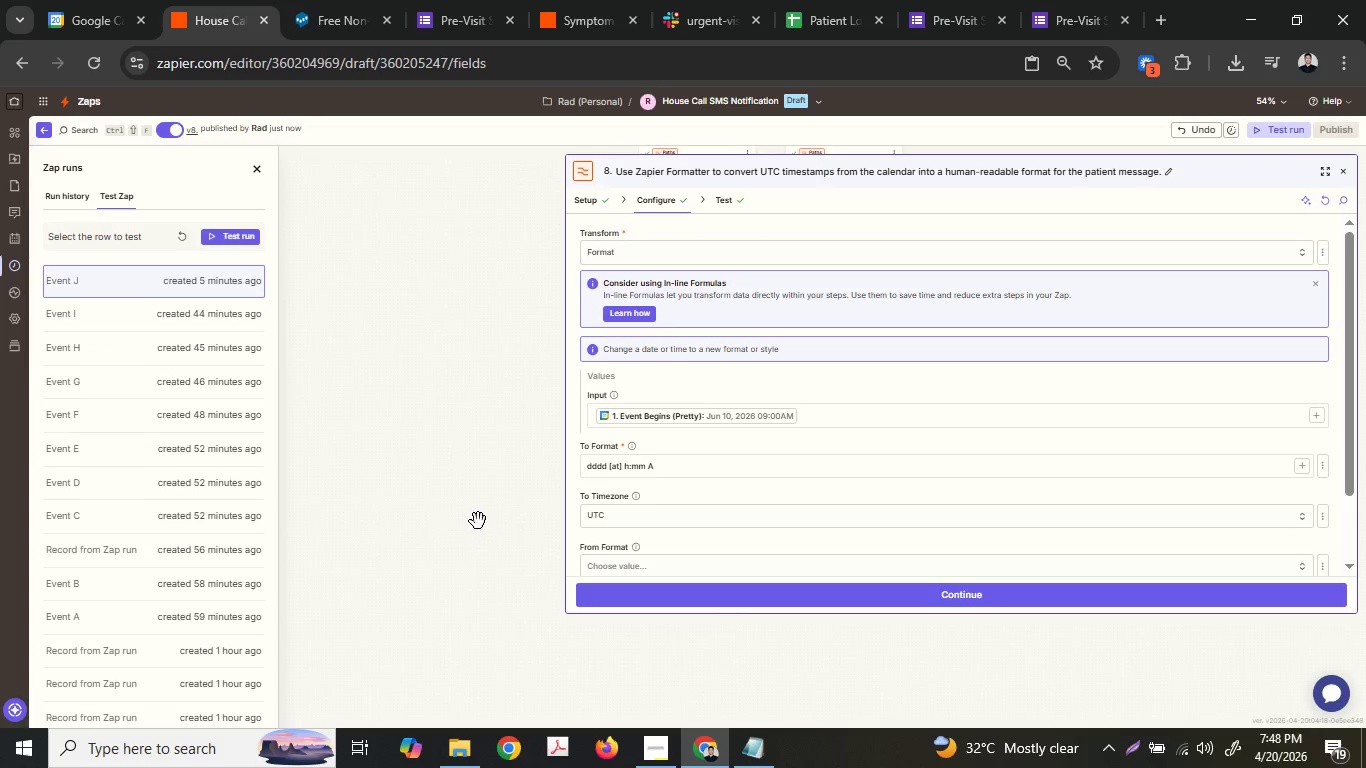 
hold_key(key=ControlLeft, duration=0.64)
 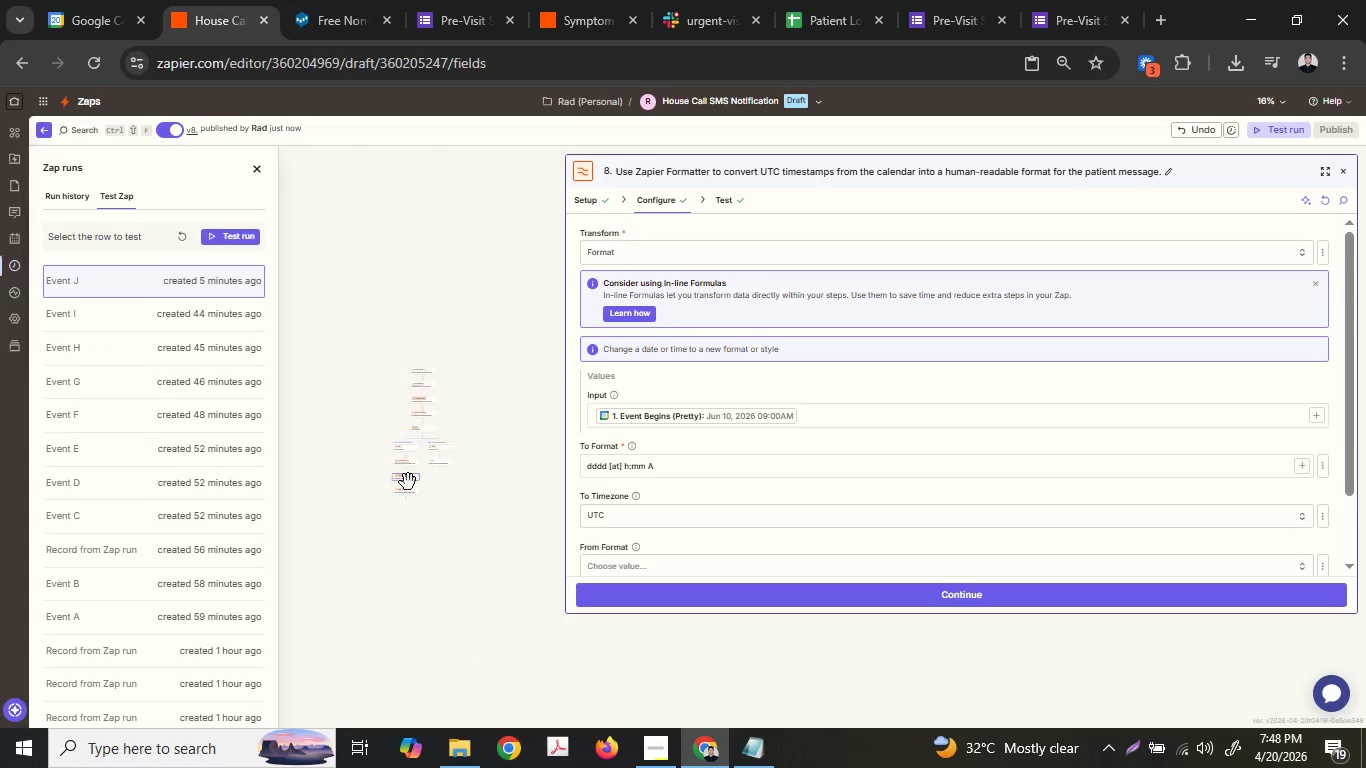 
hold_key(key=ControlLeft, duration=1.27)
 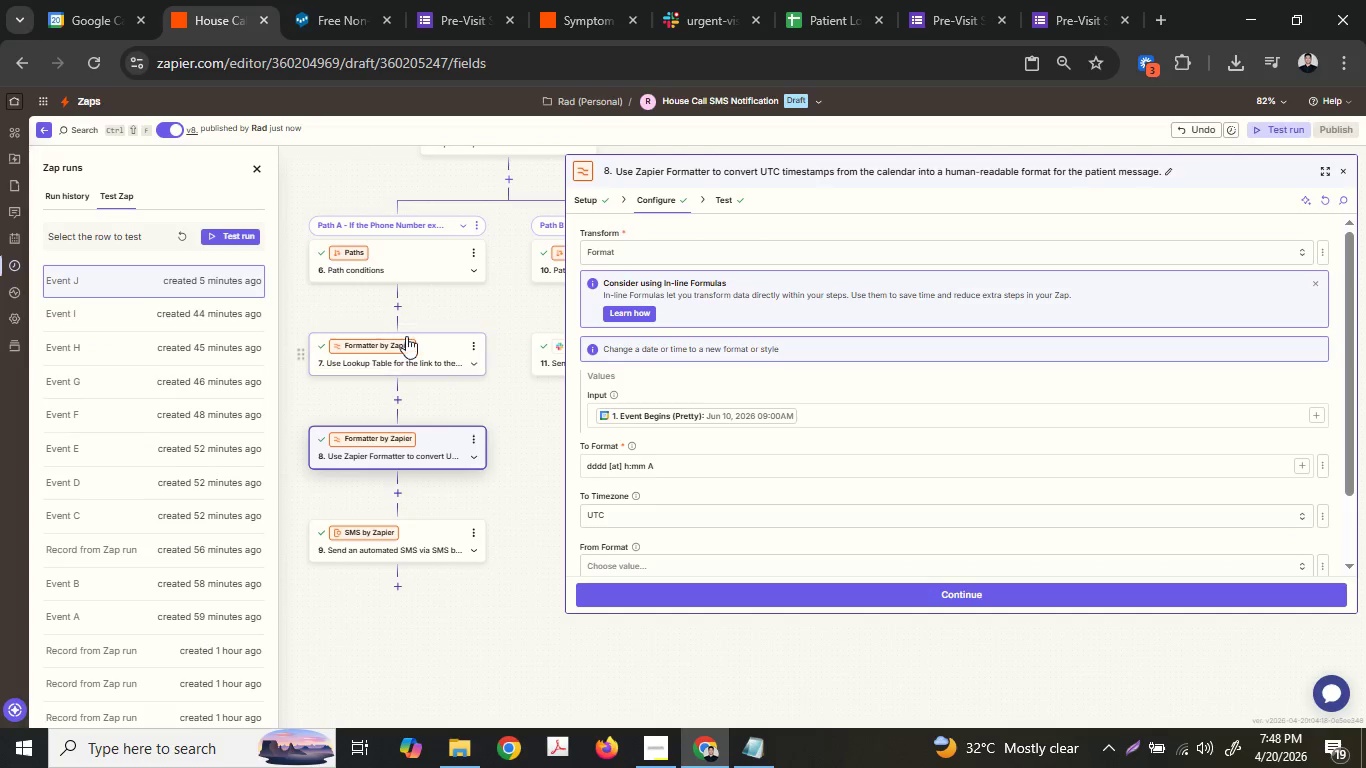 
scroll: coordinate [473, 518], scroll_direction: down, amount: 9.0
 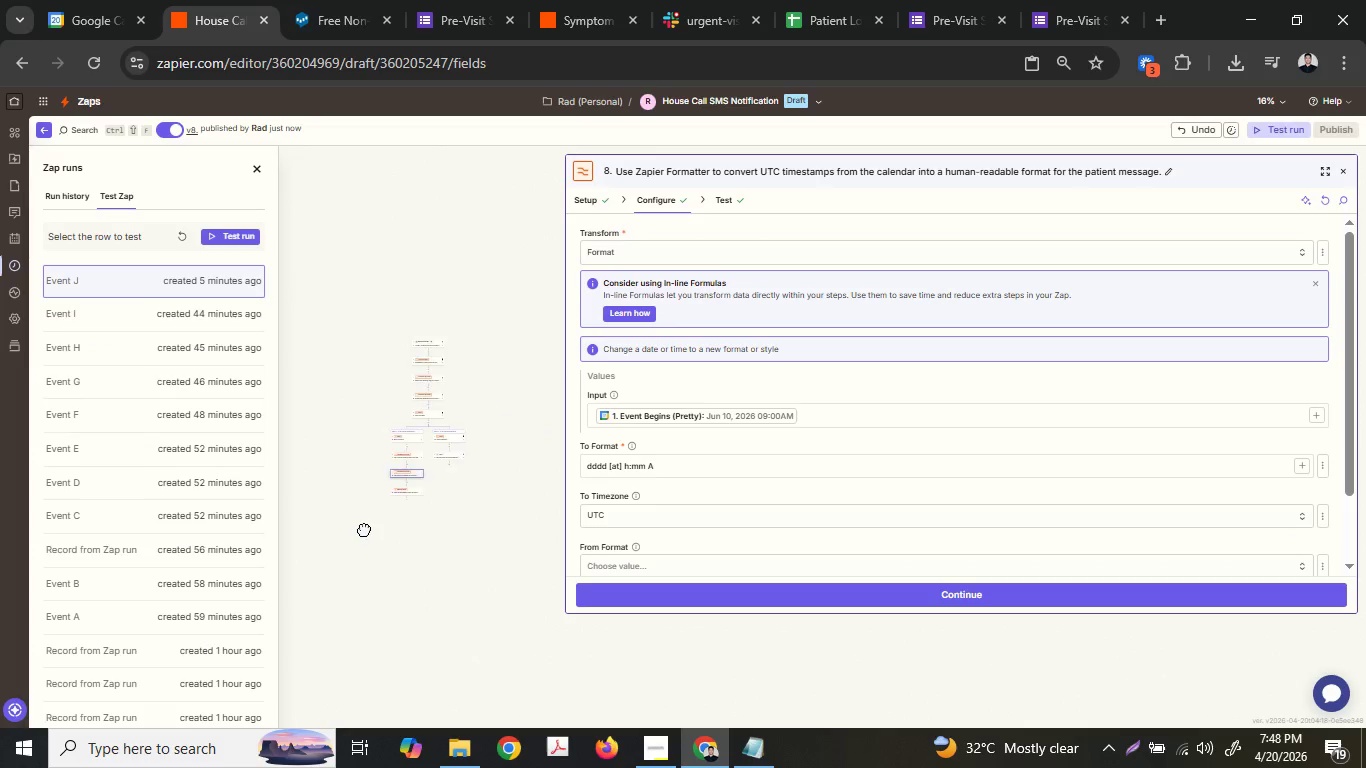 
left_click([406, 336])
 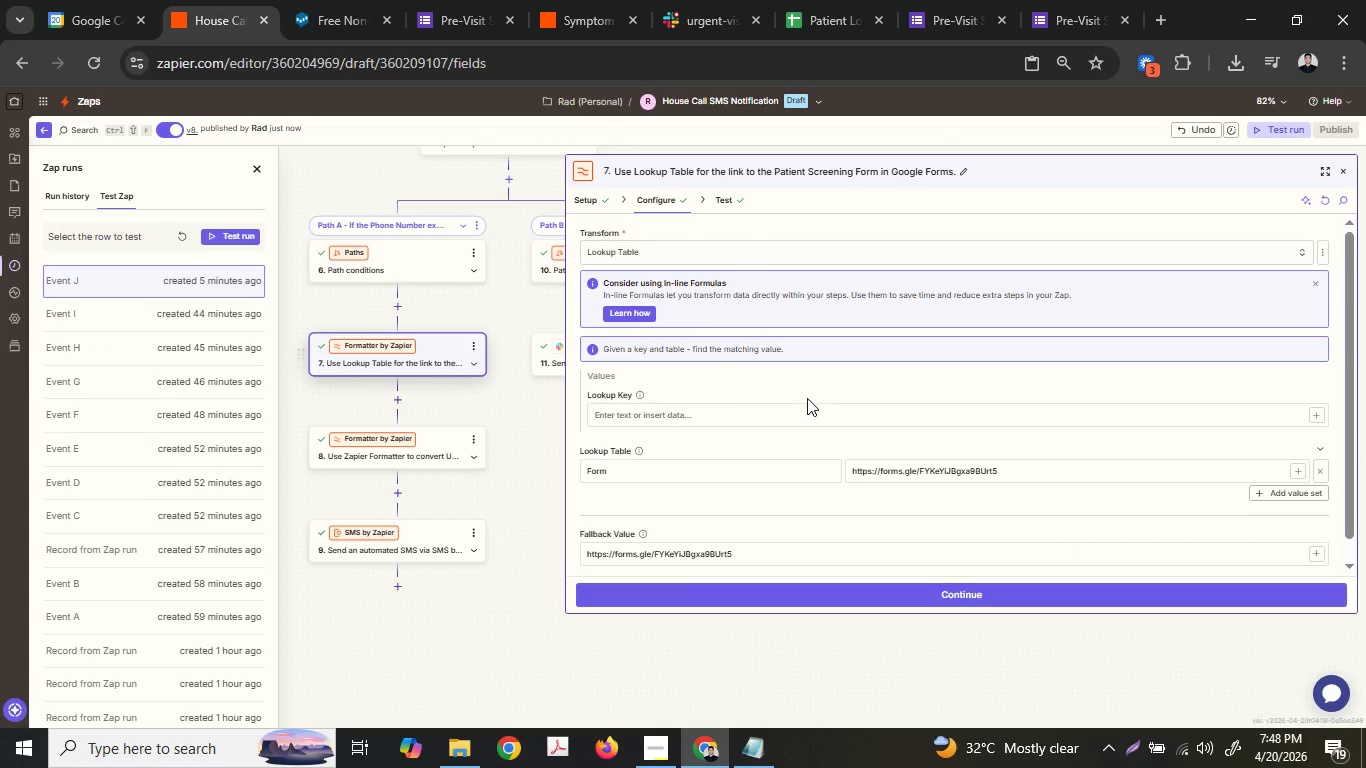 
scroll: coordinate [409, 477], scroll_direction: up, amount: 8.0
 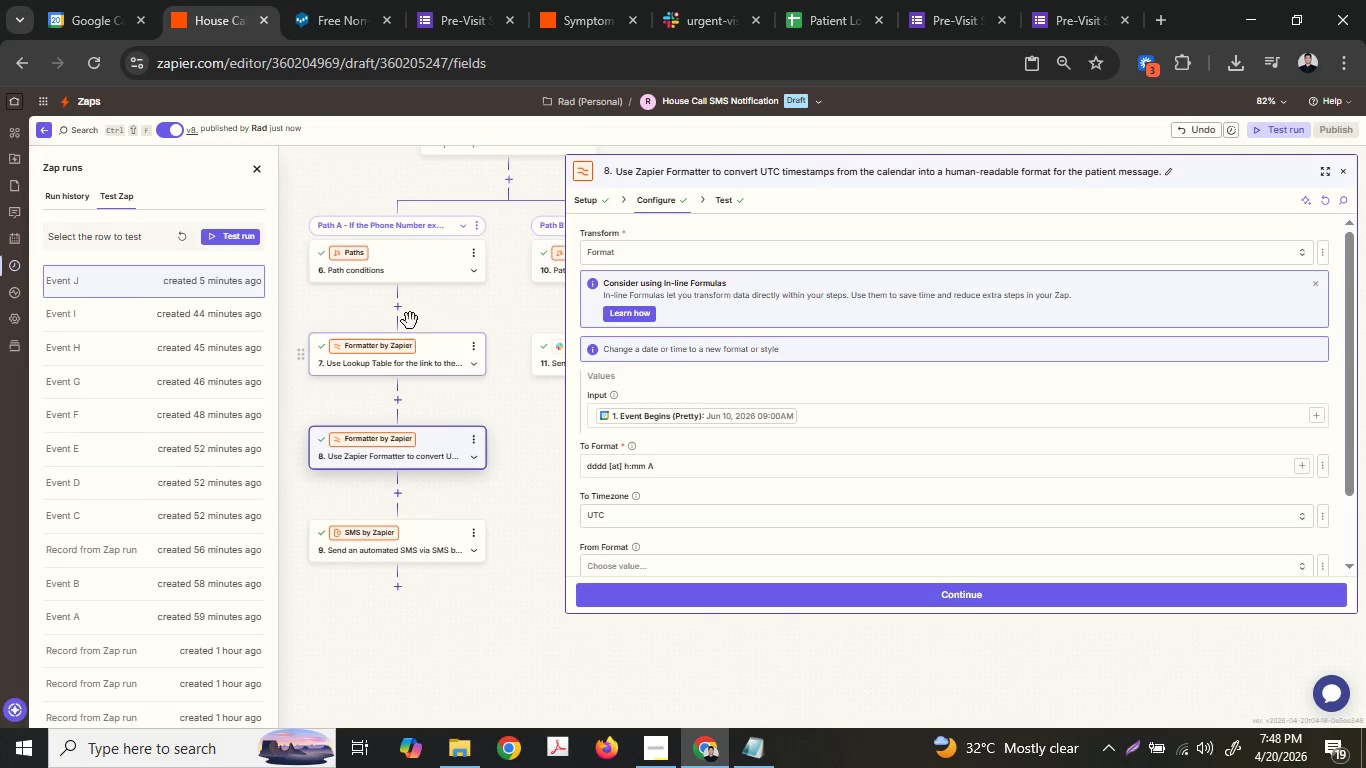 
double_click([625, 528])
 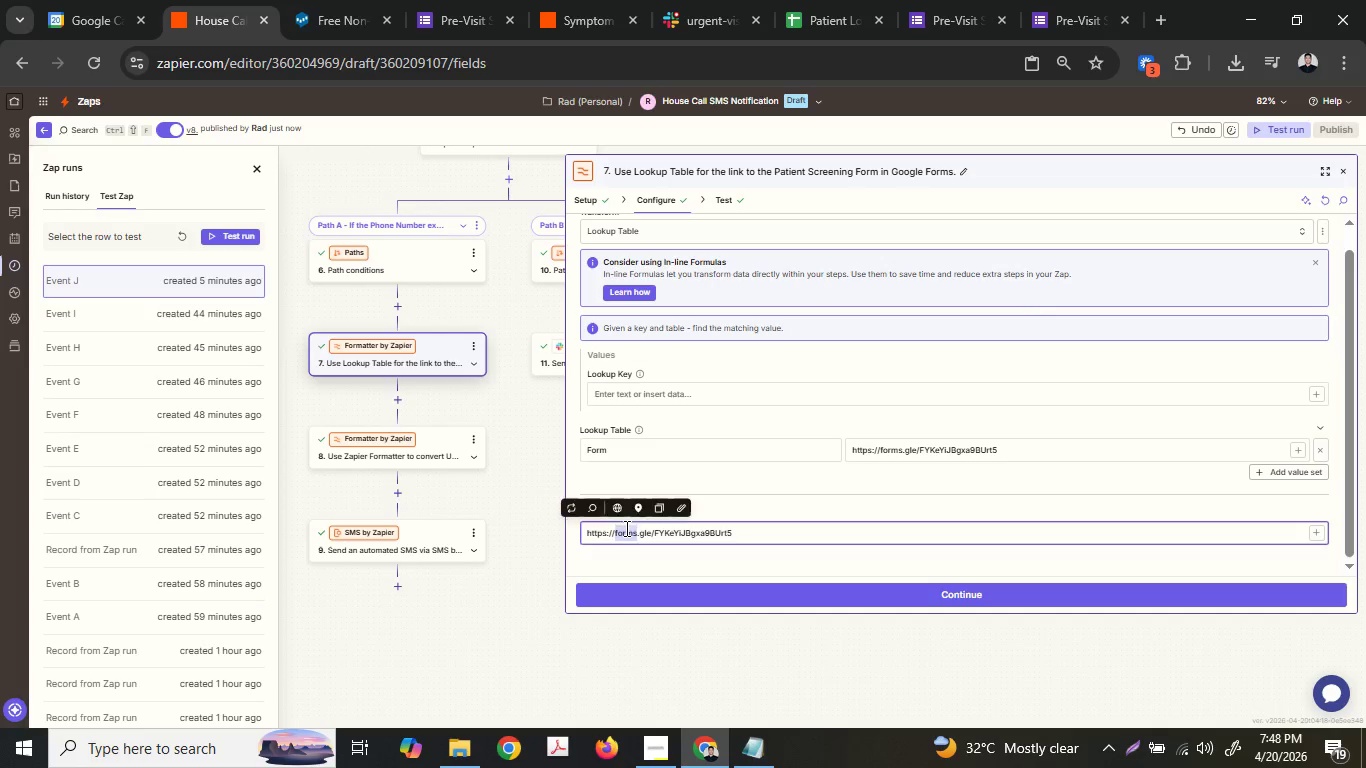 
triple_click([625, 528])
 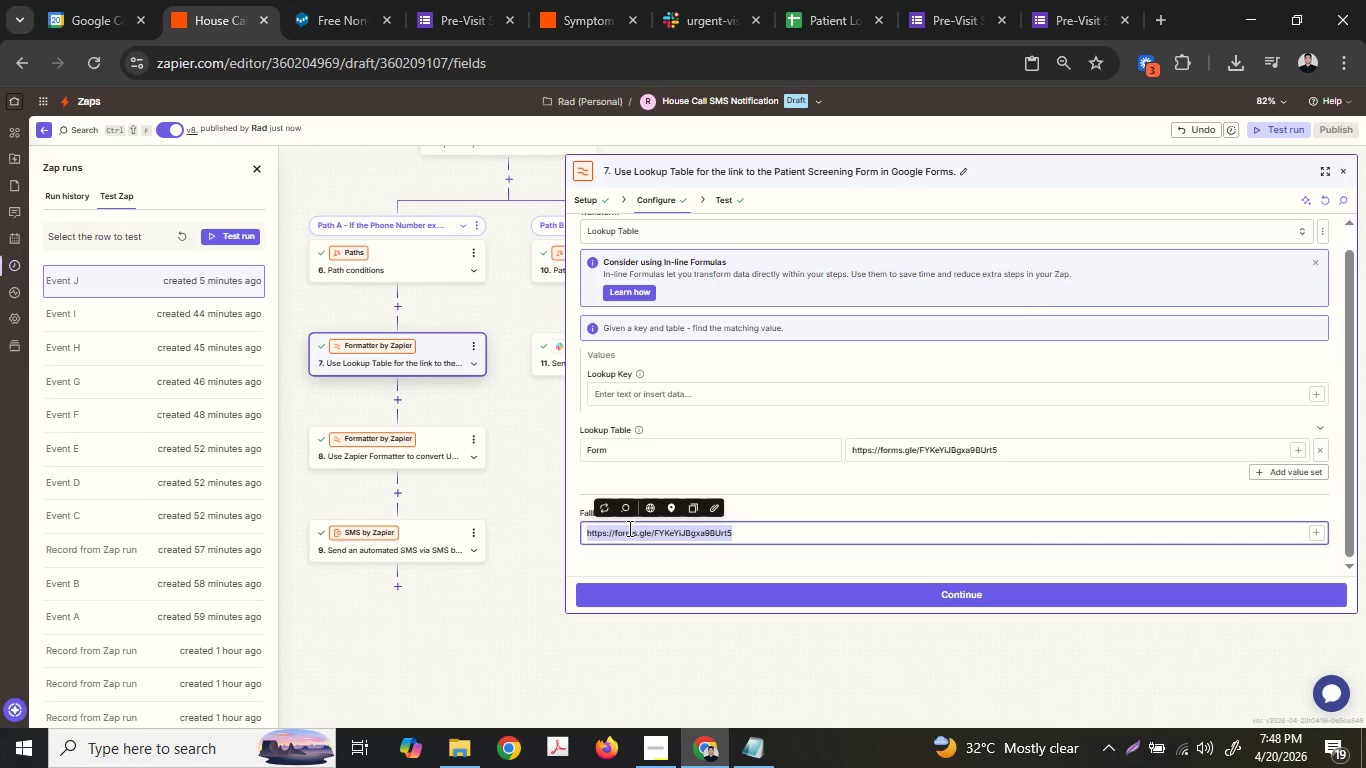 
key(Control+ControlLeft)
 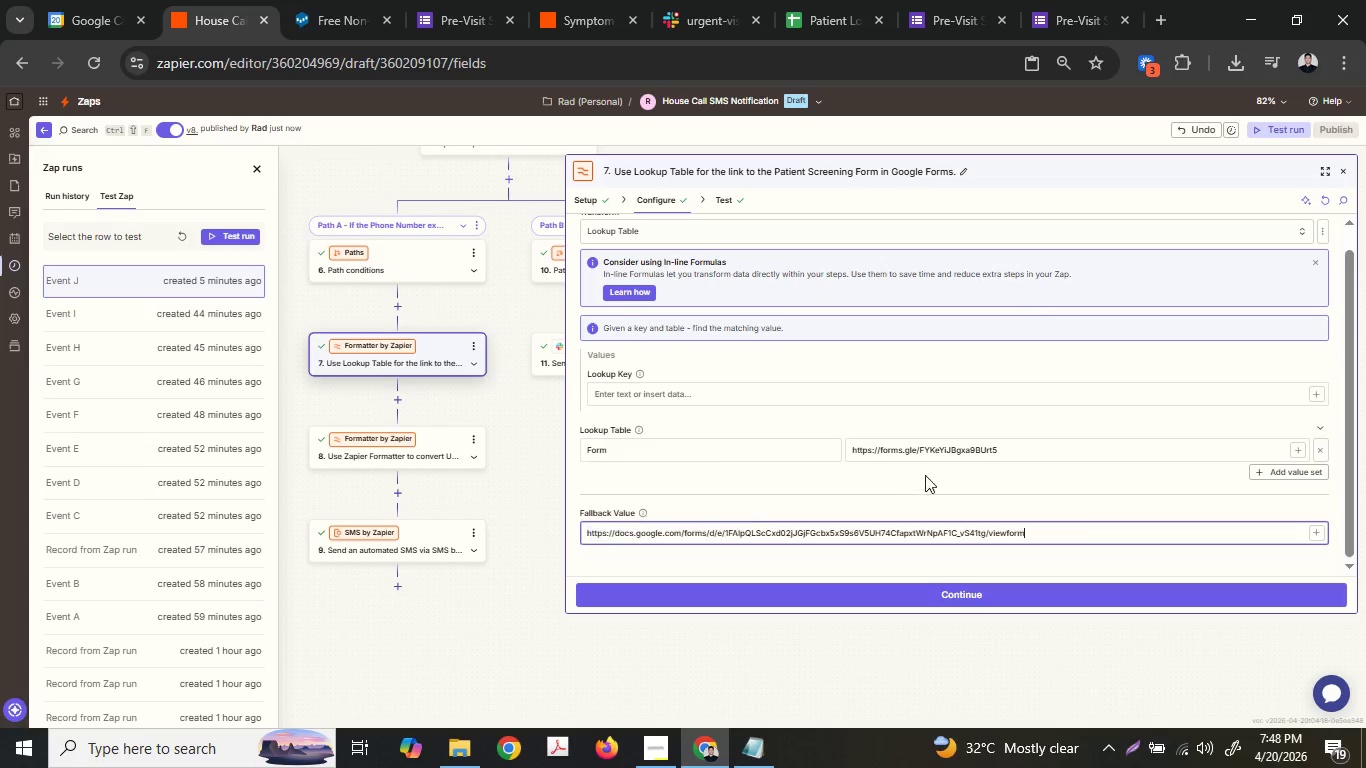 
key(Control+V)
 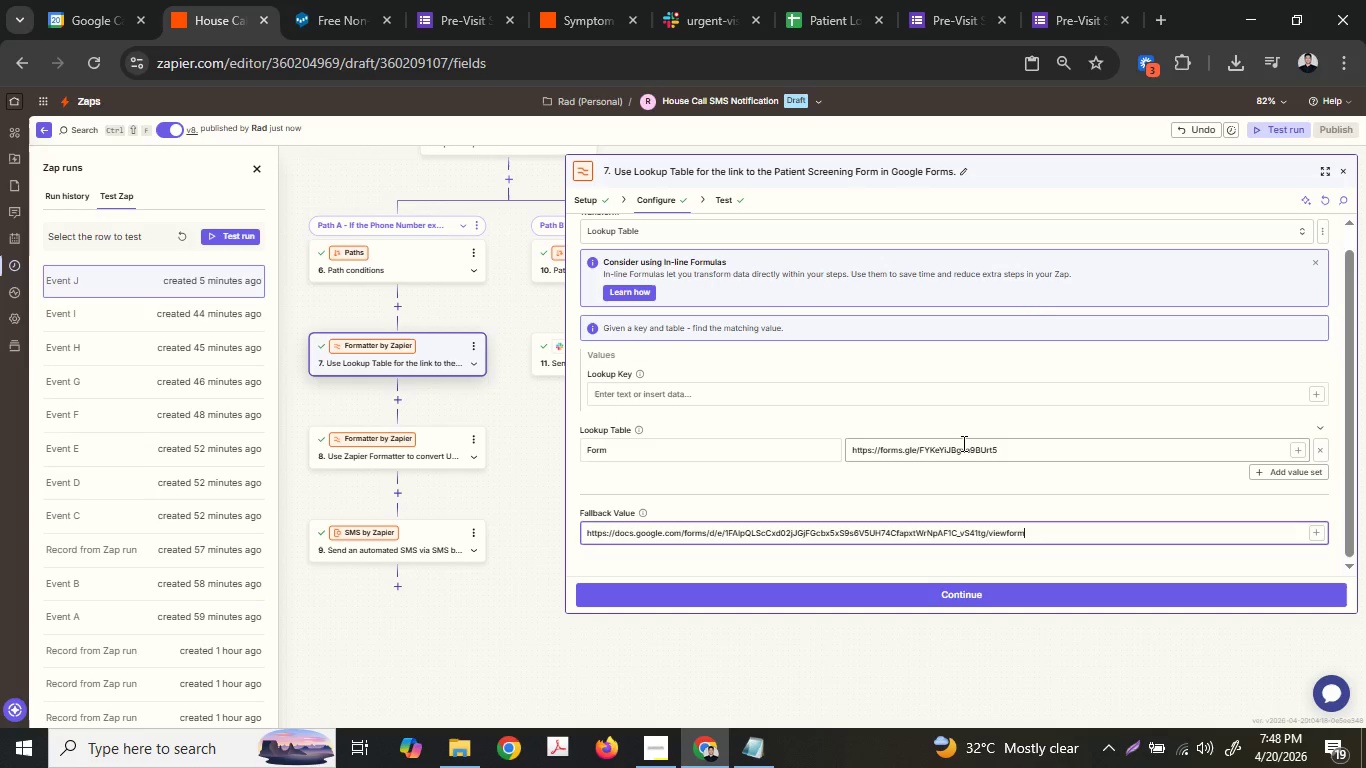 
scroll: coordinate [655, 472], scroll_direction: down, amount: 2.0
 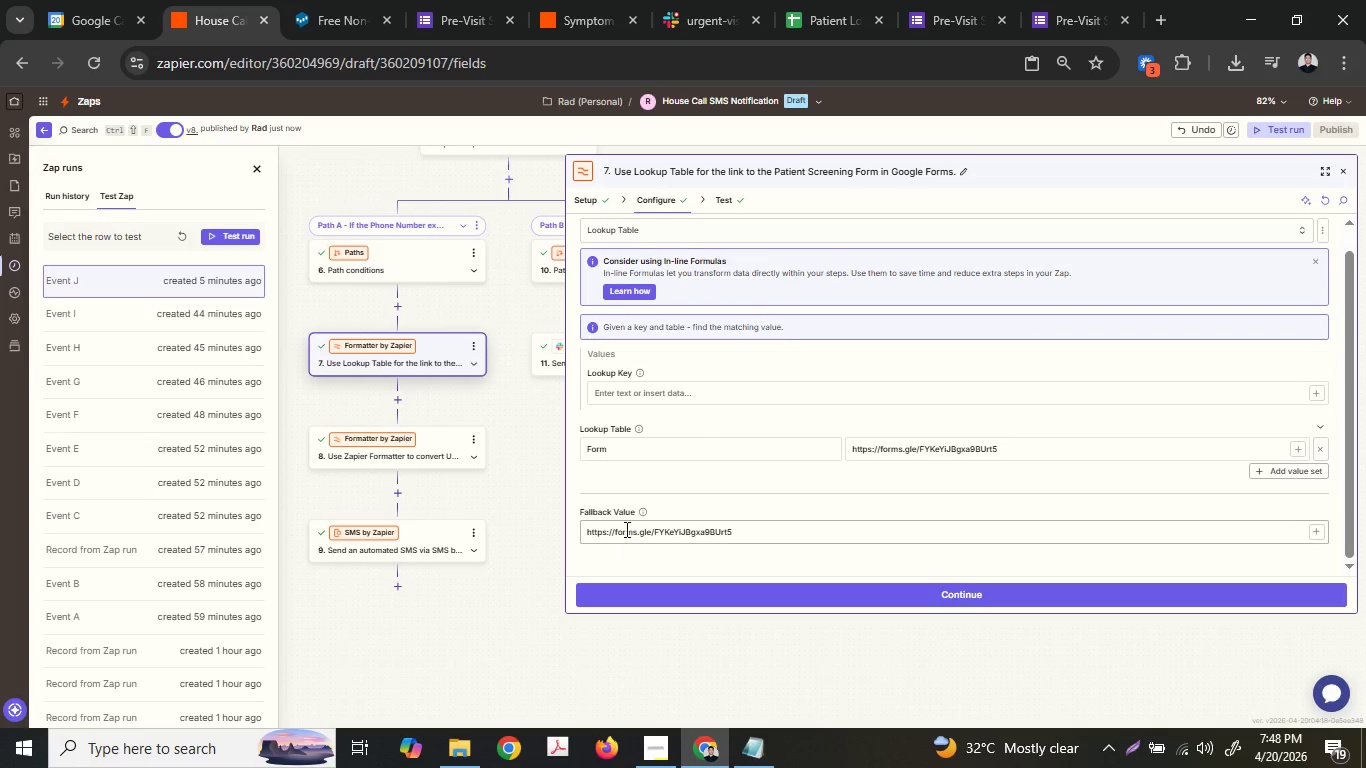 
double_click([962, 443])
 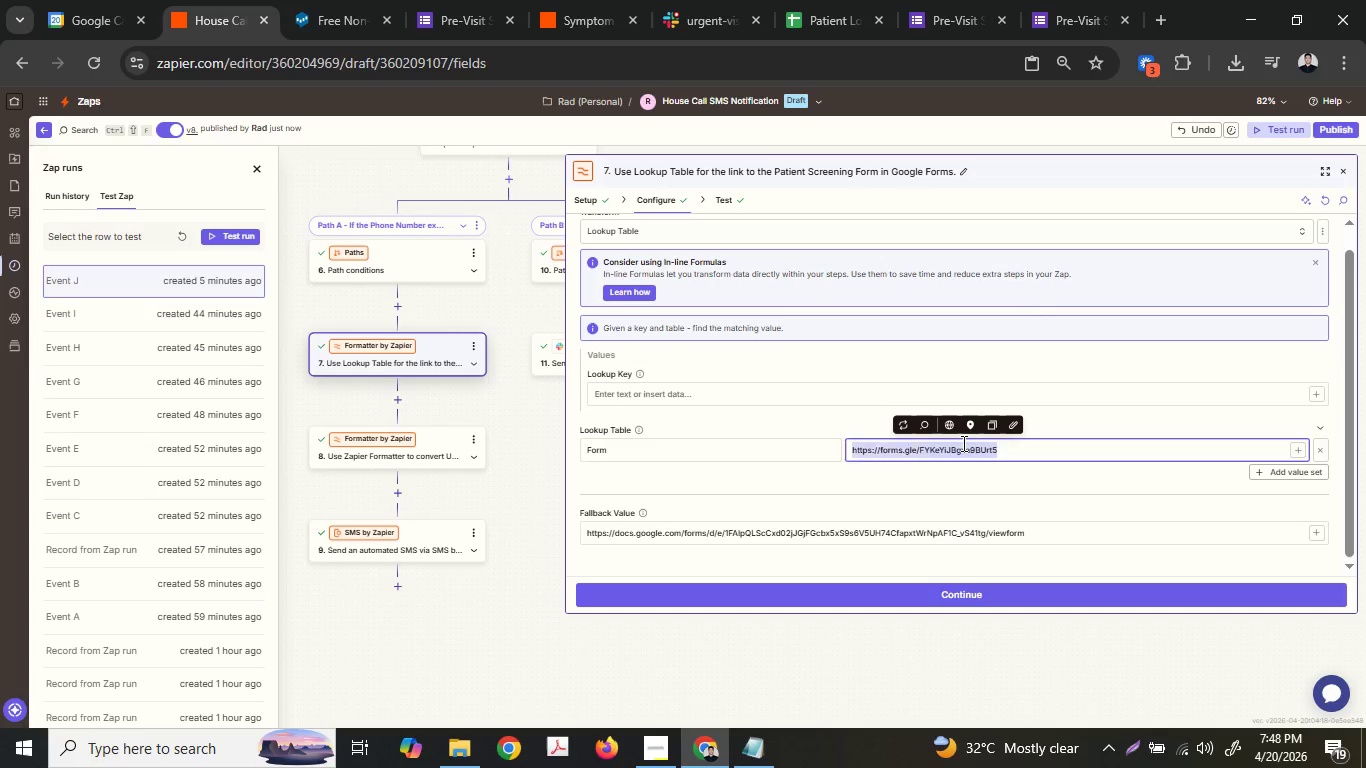 
triple_click([962, 443])
 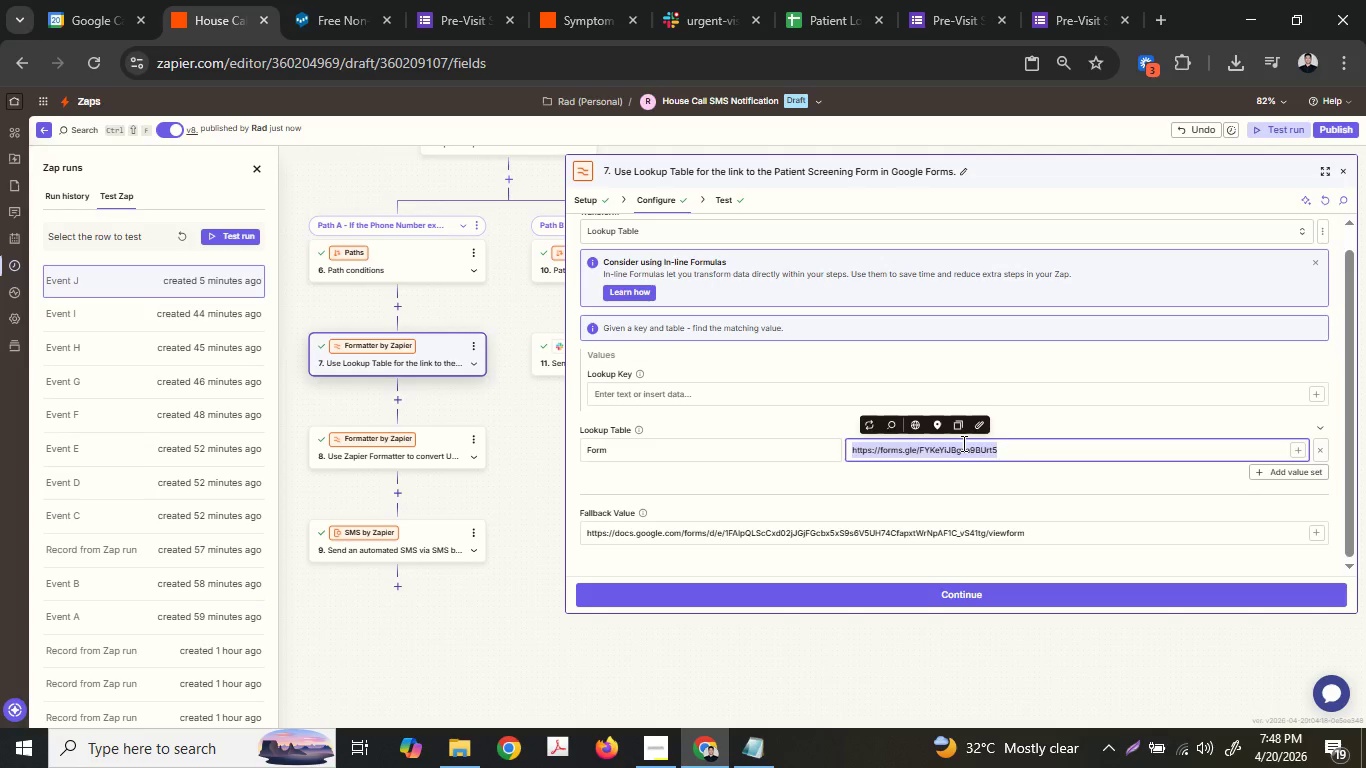 
key(Control+ControlLeft)
 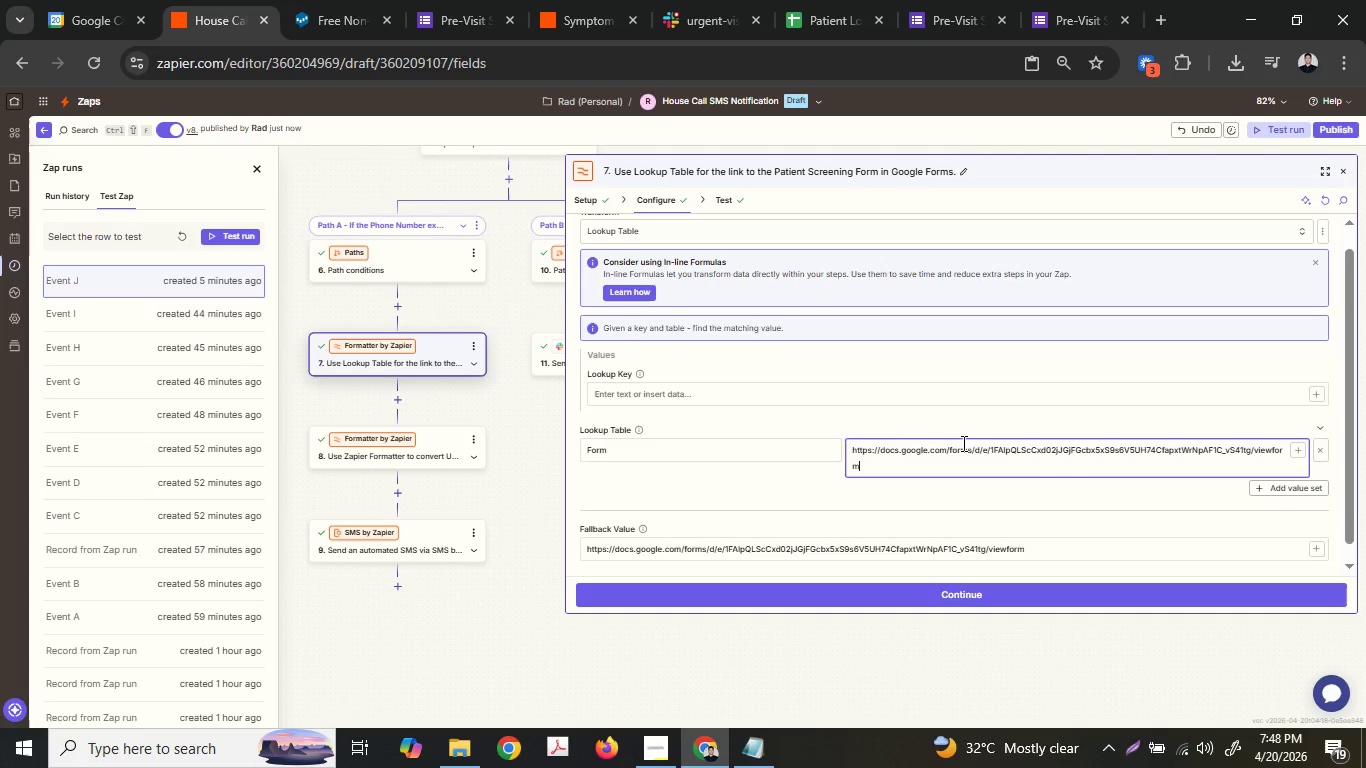 
key(Control+V)
 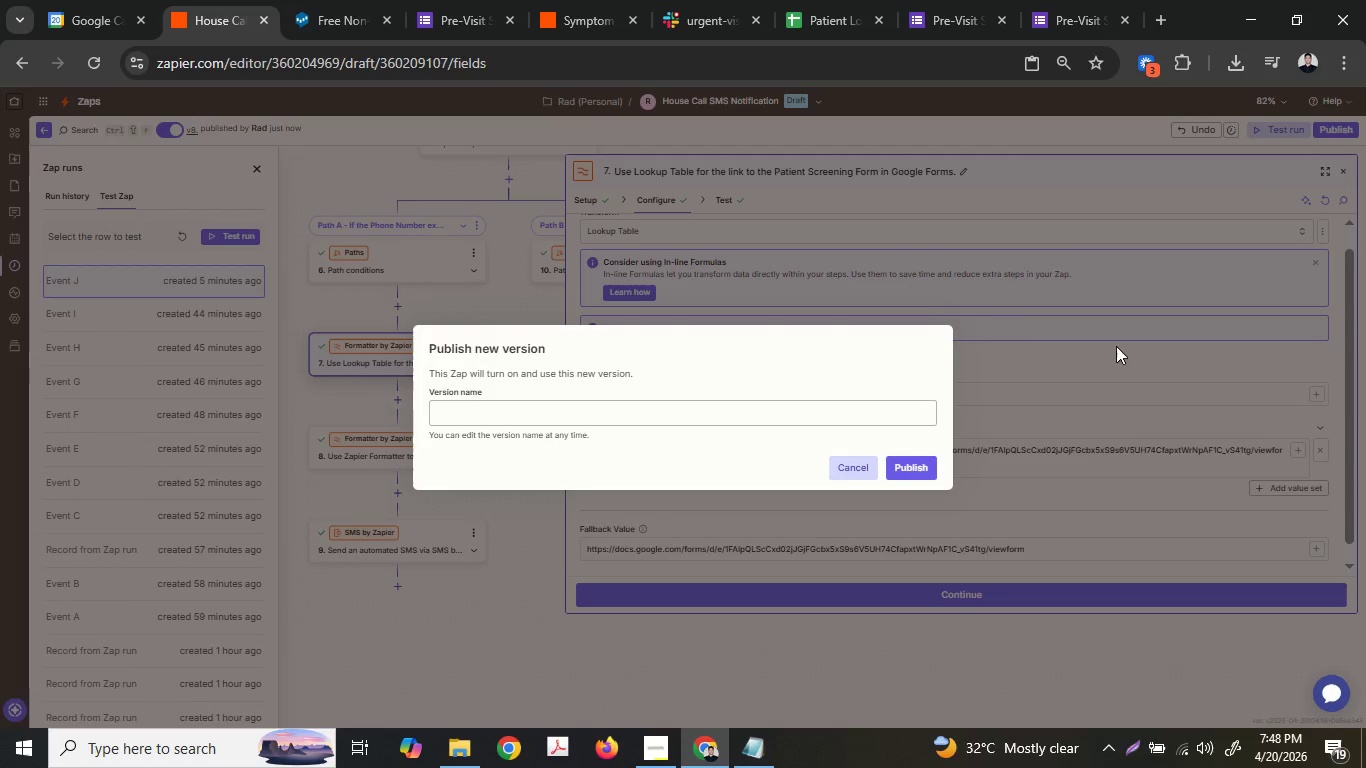 
left_click([909, 462])
 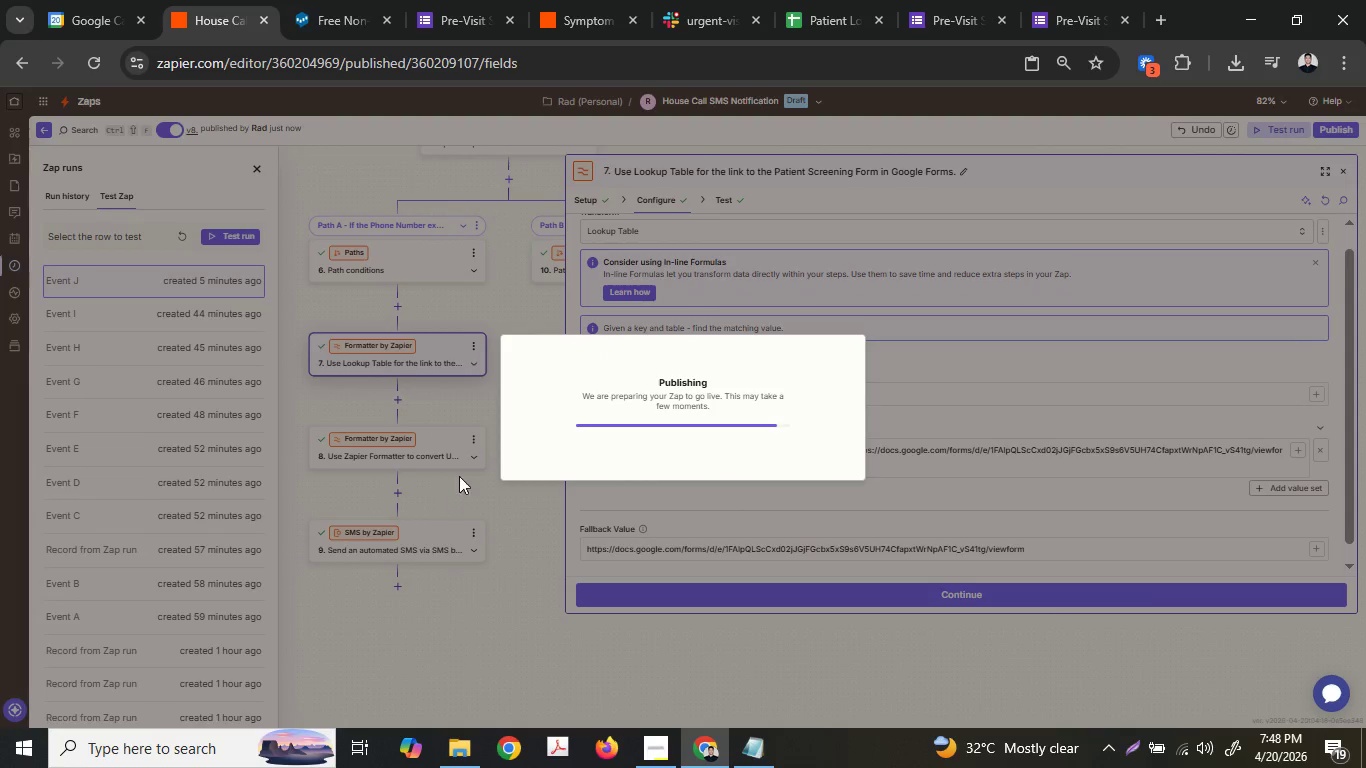 
wait(6.34)
 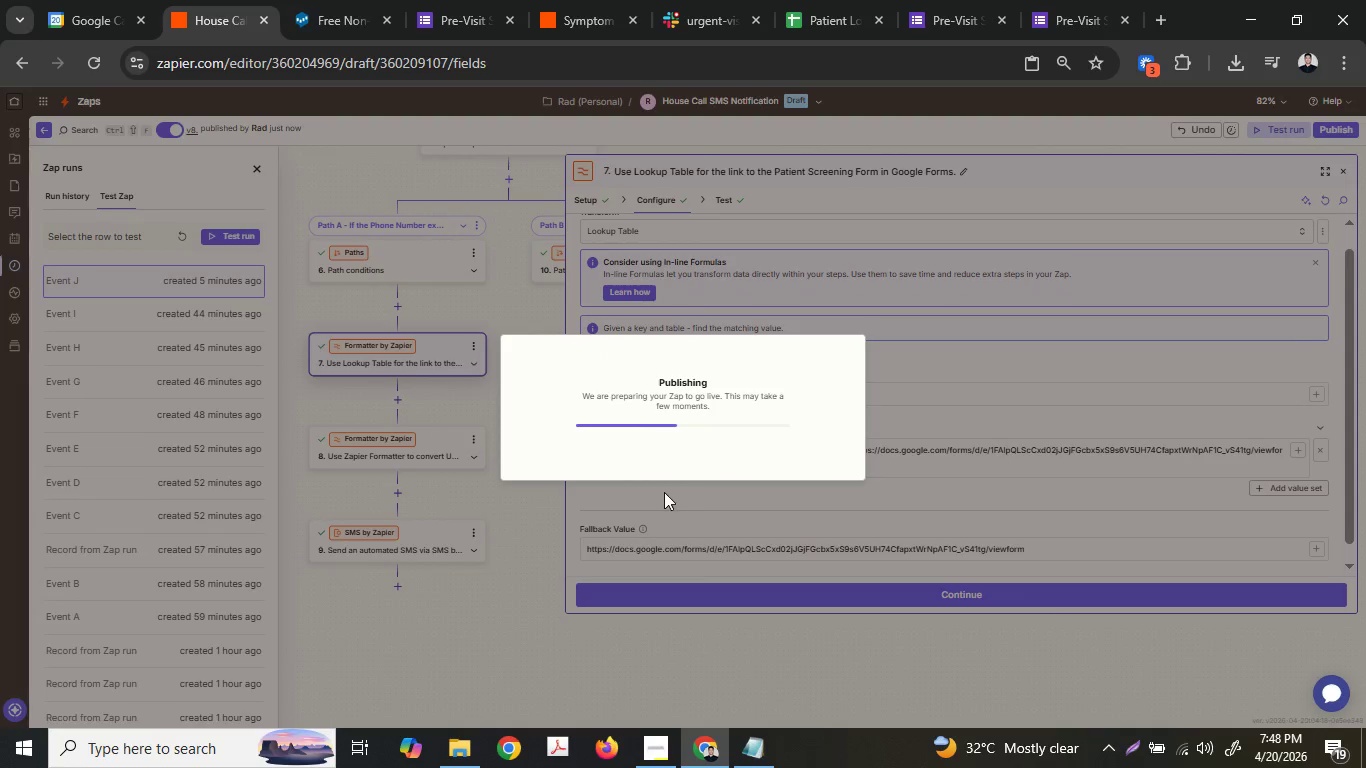 
left_click([1346, 134])
 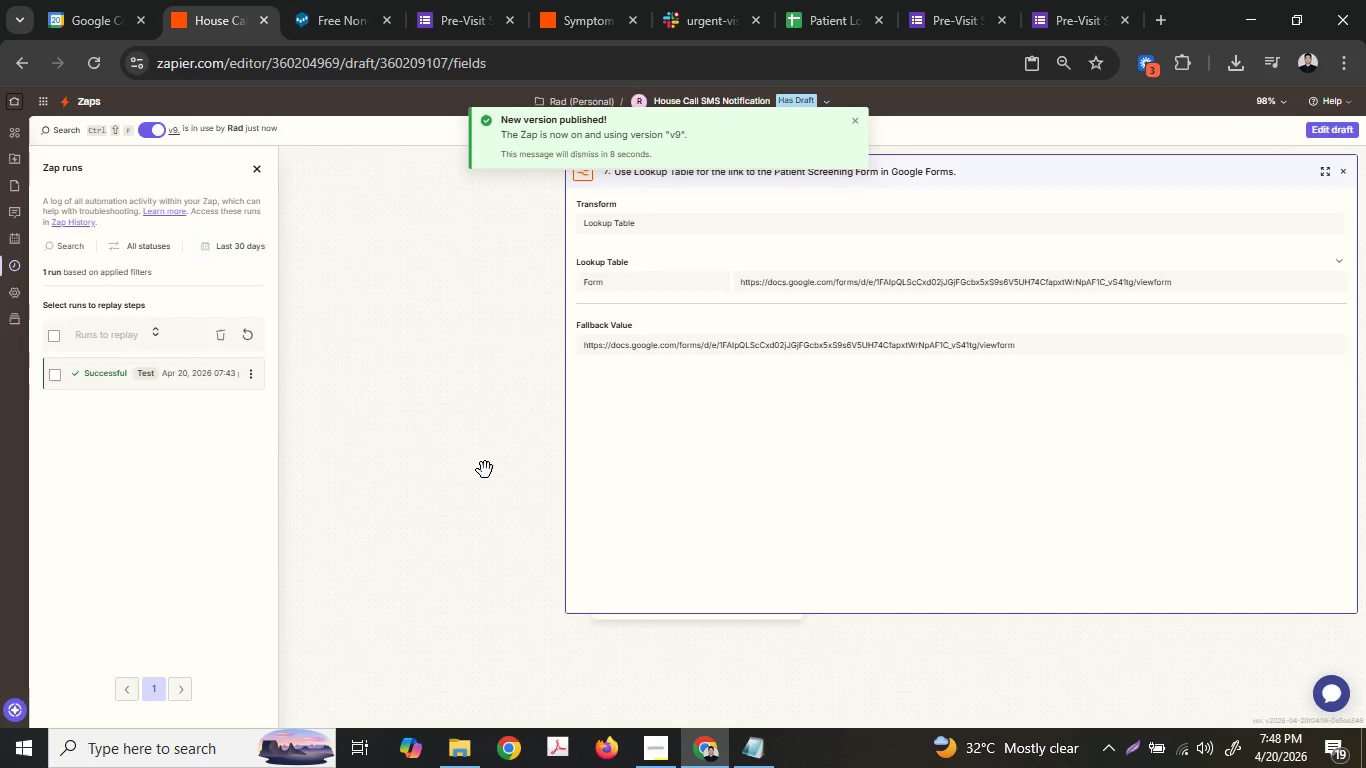 
mouse_move([486, 460])
 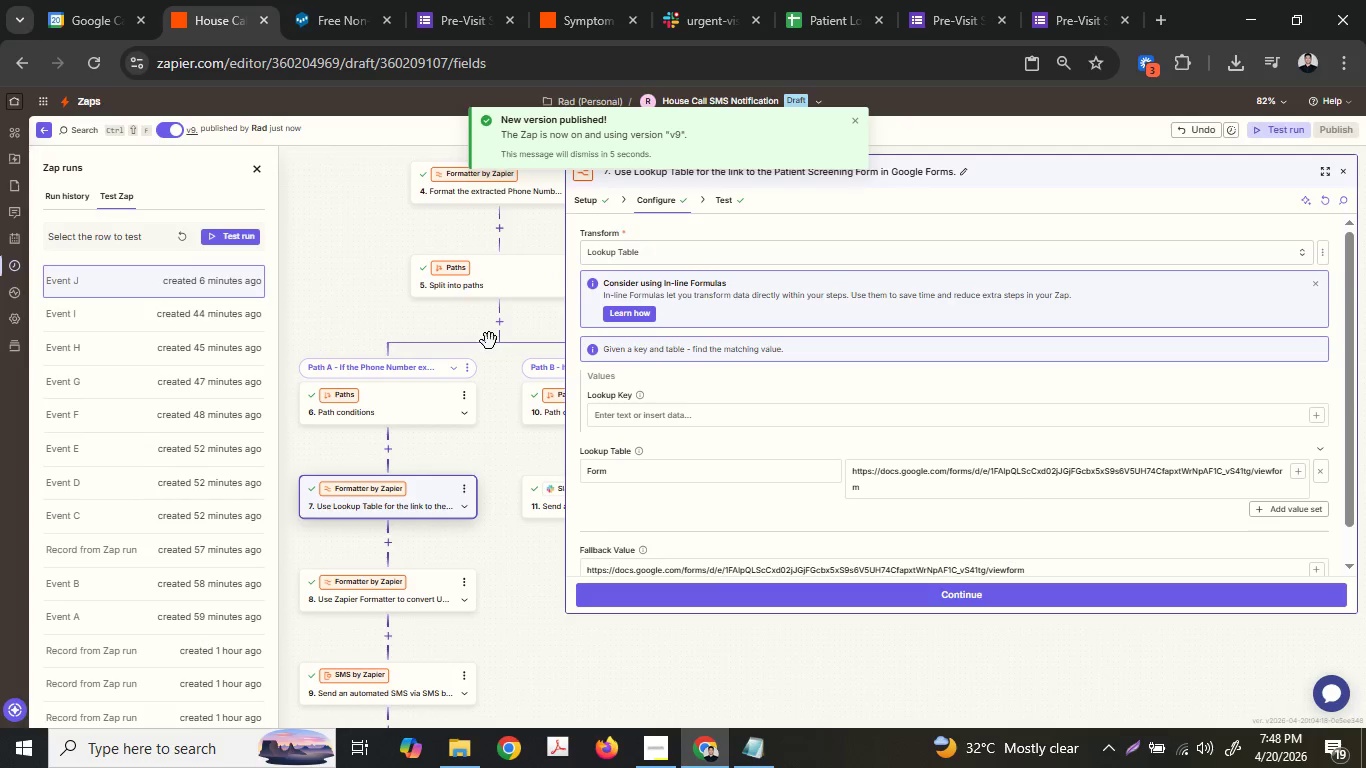 
hold_key(key=ControlLeft, duration=0.47)
scroll: coordinate [489, 342], scroll_direction: down, amount: 3.0
 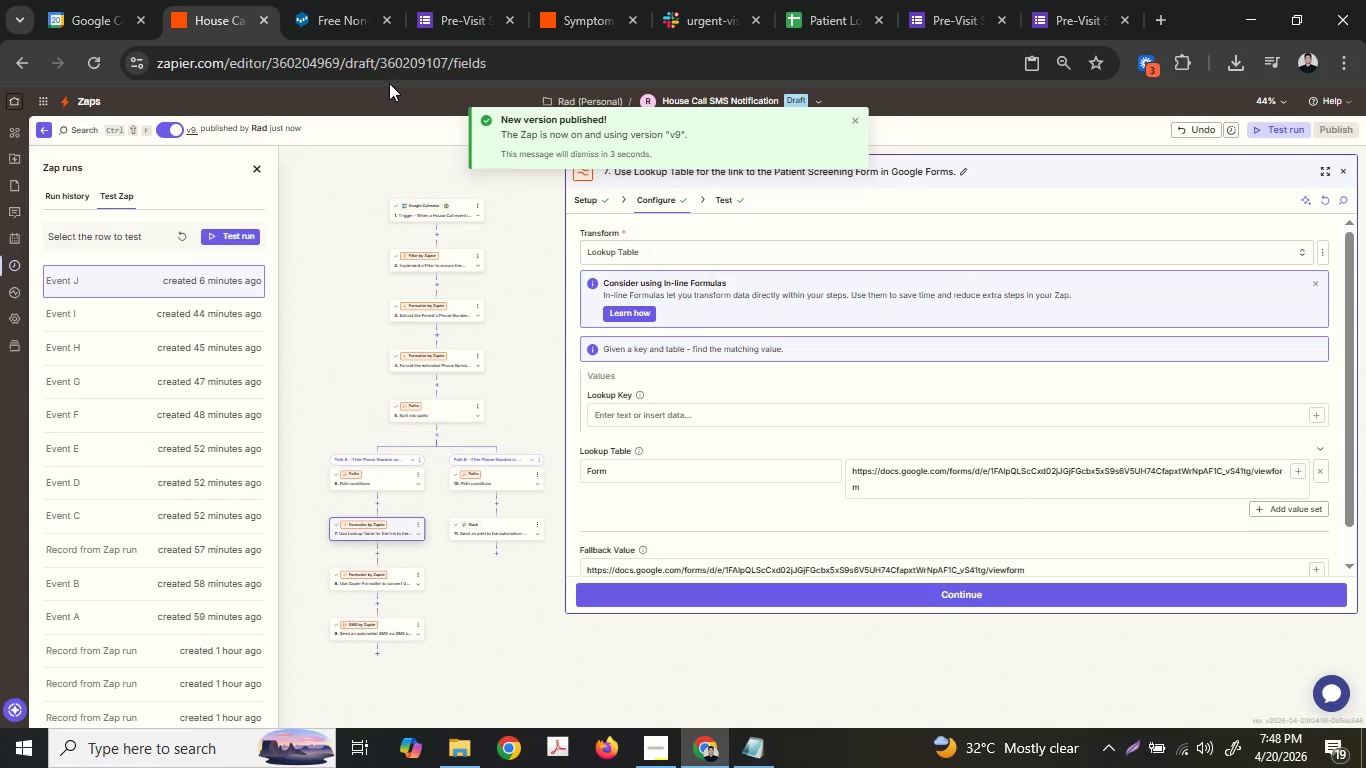 
left_click([105, 0])
 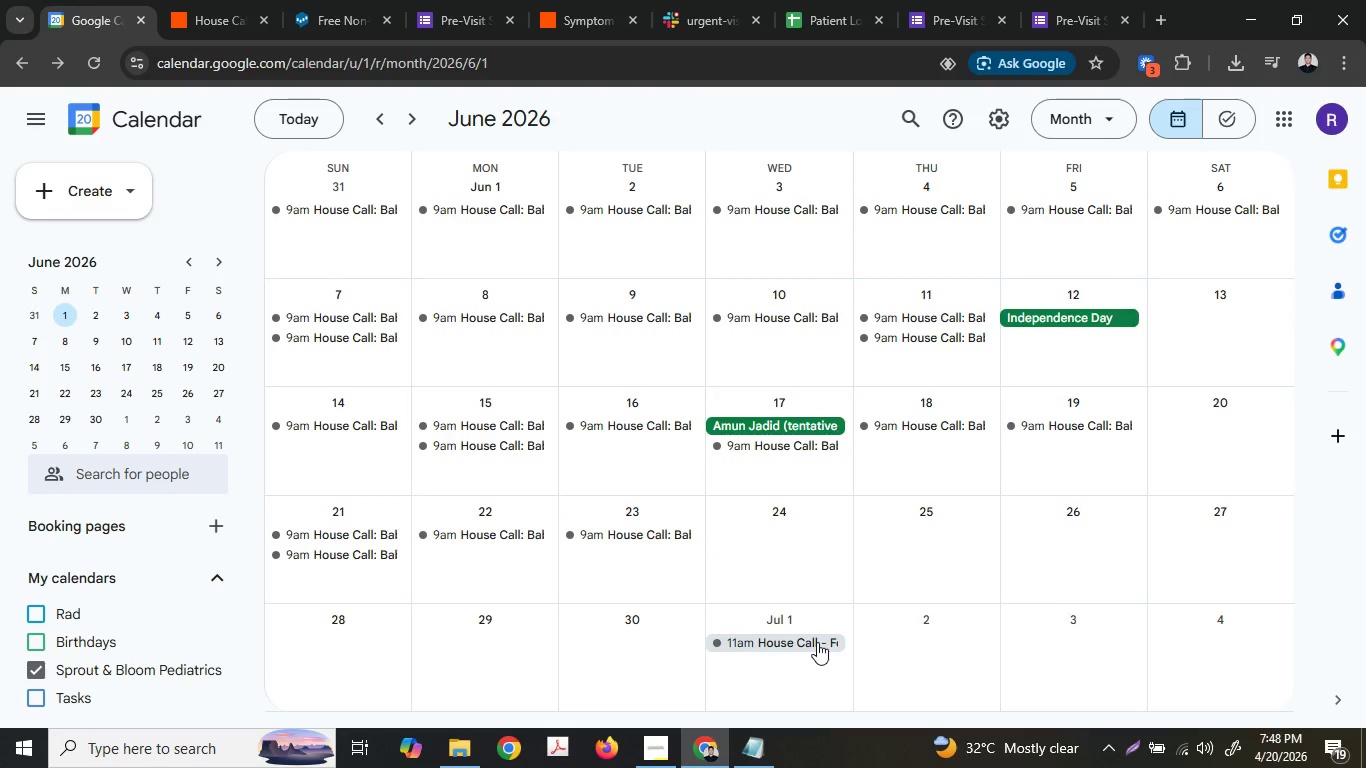 
left_click([783, 643])
 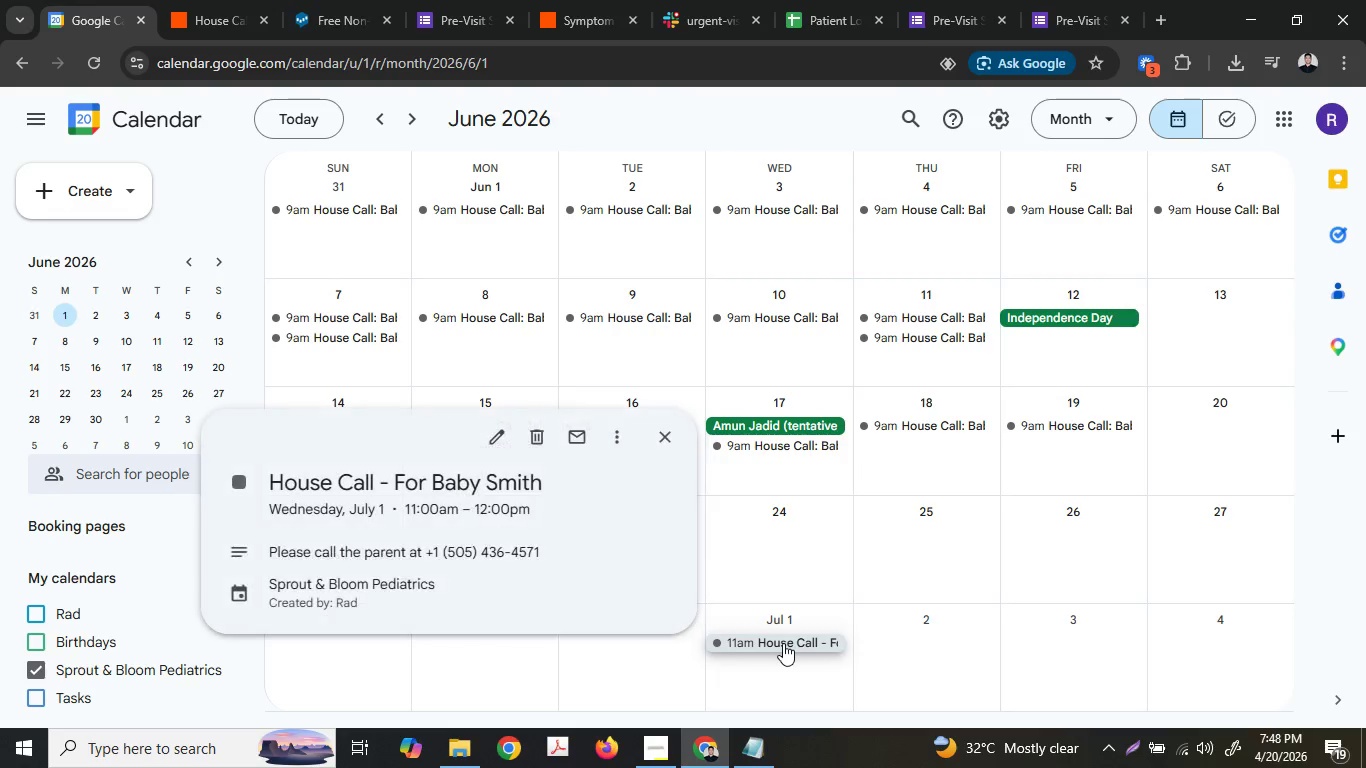 
right_click([783, 643])
 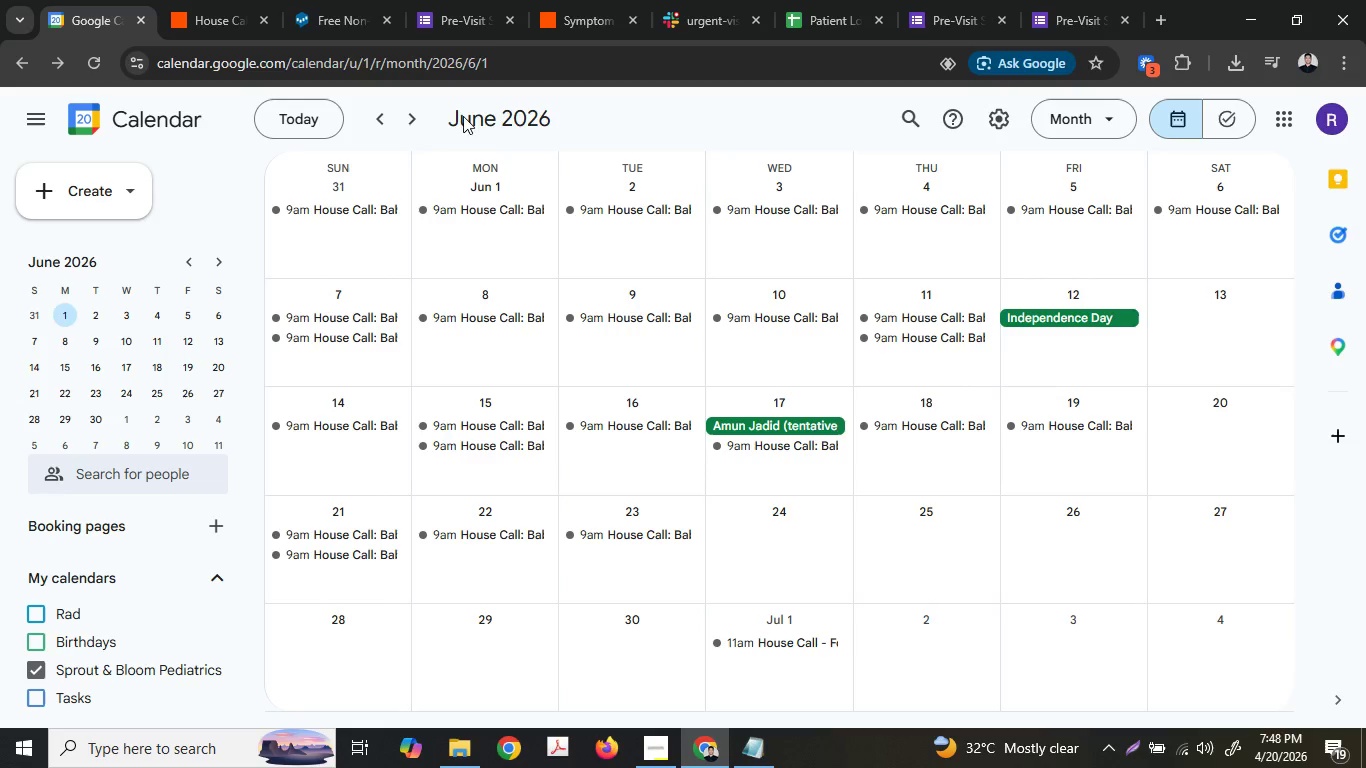 
left_click([419, 109])
 